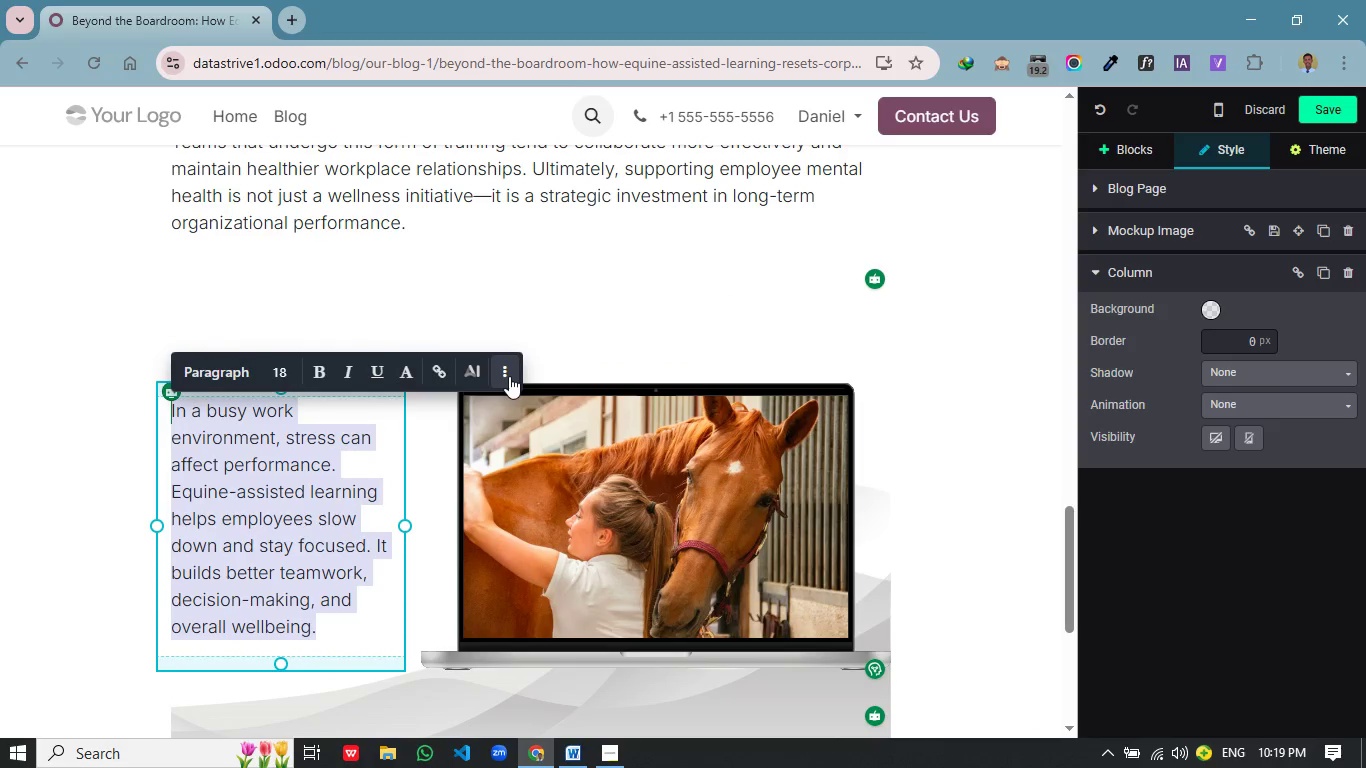 
left_click([509, 376])
 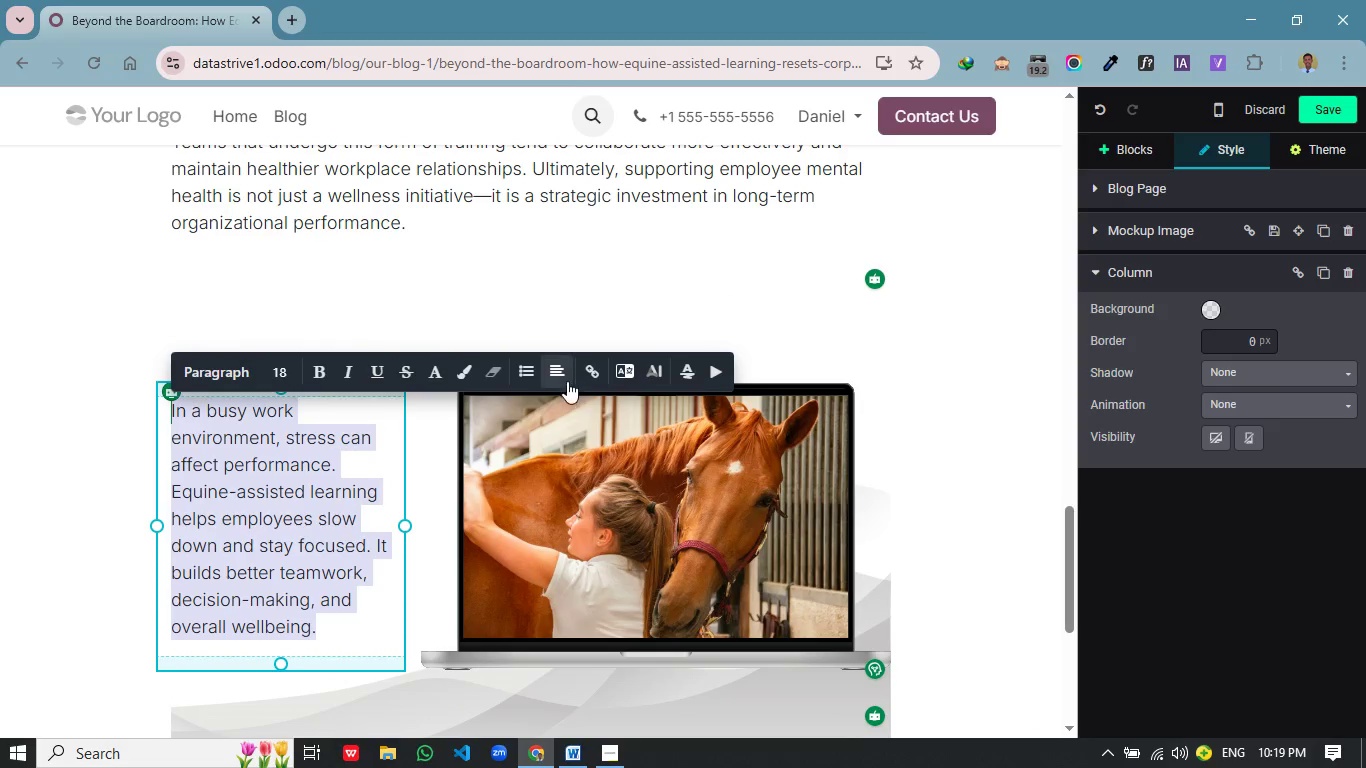 
left_click([558, 381])
 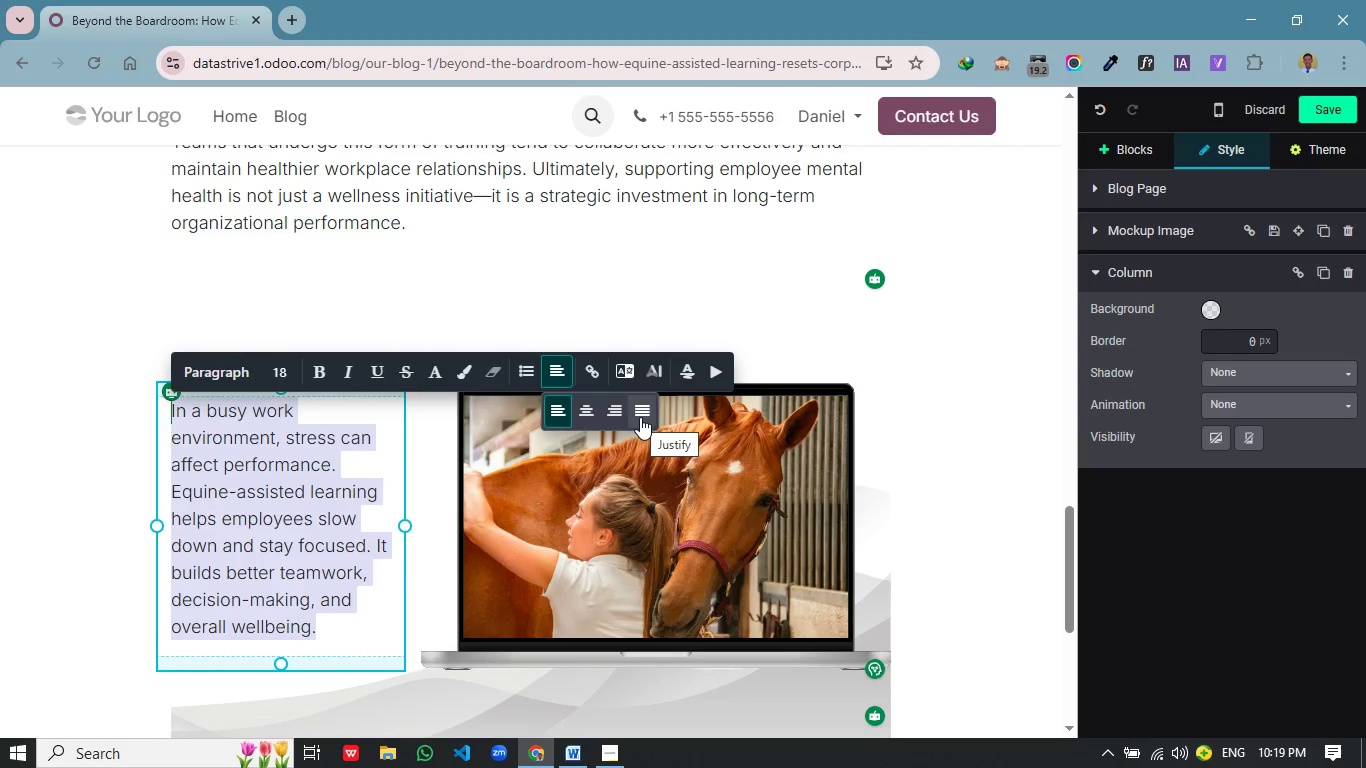 
left_click([640, 417])
 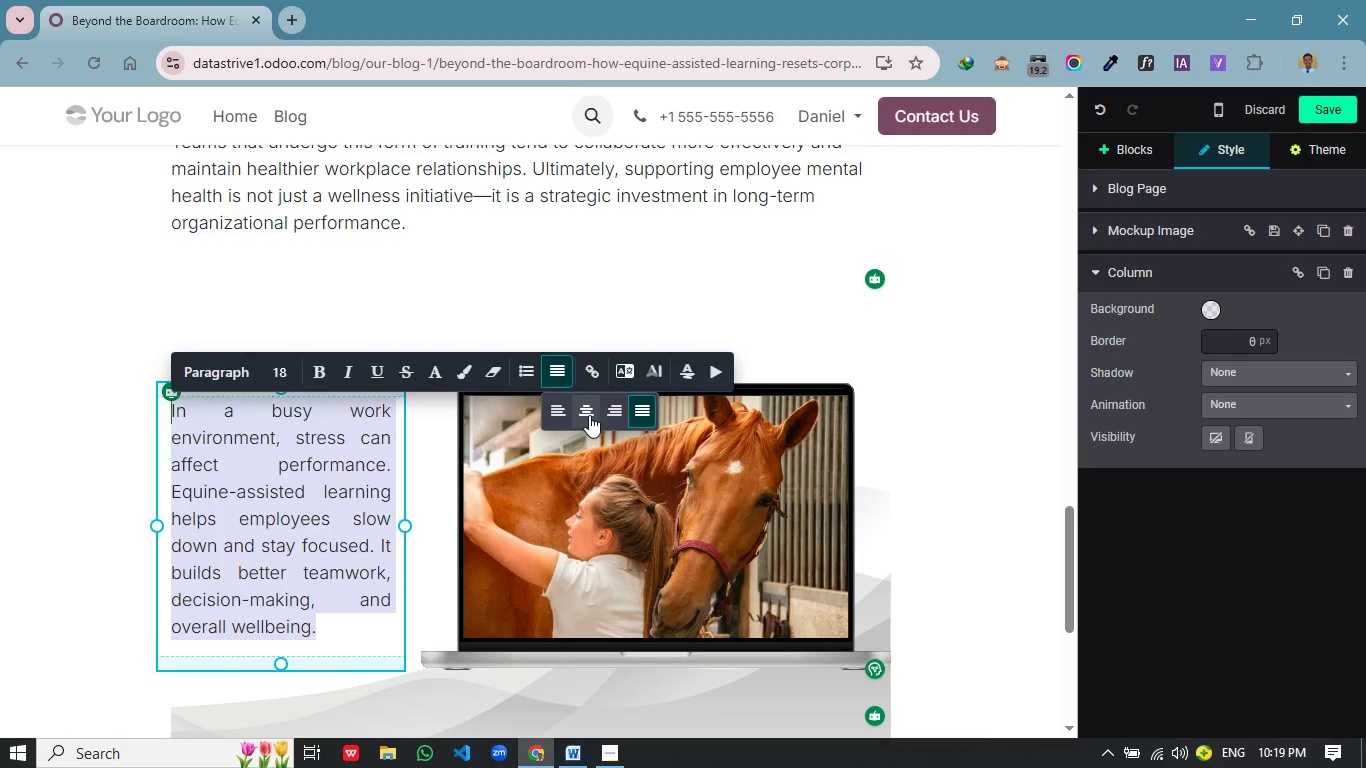 
left_click([561, 408])
 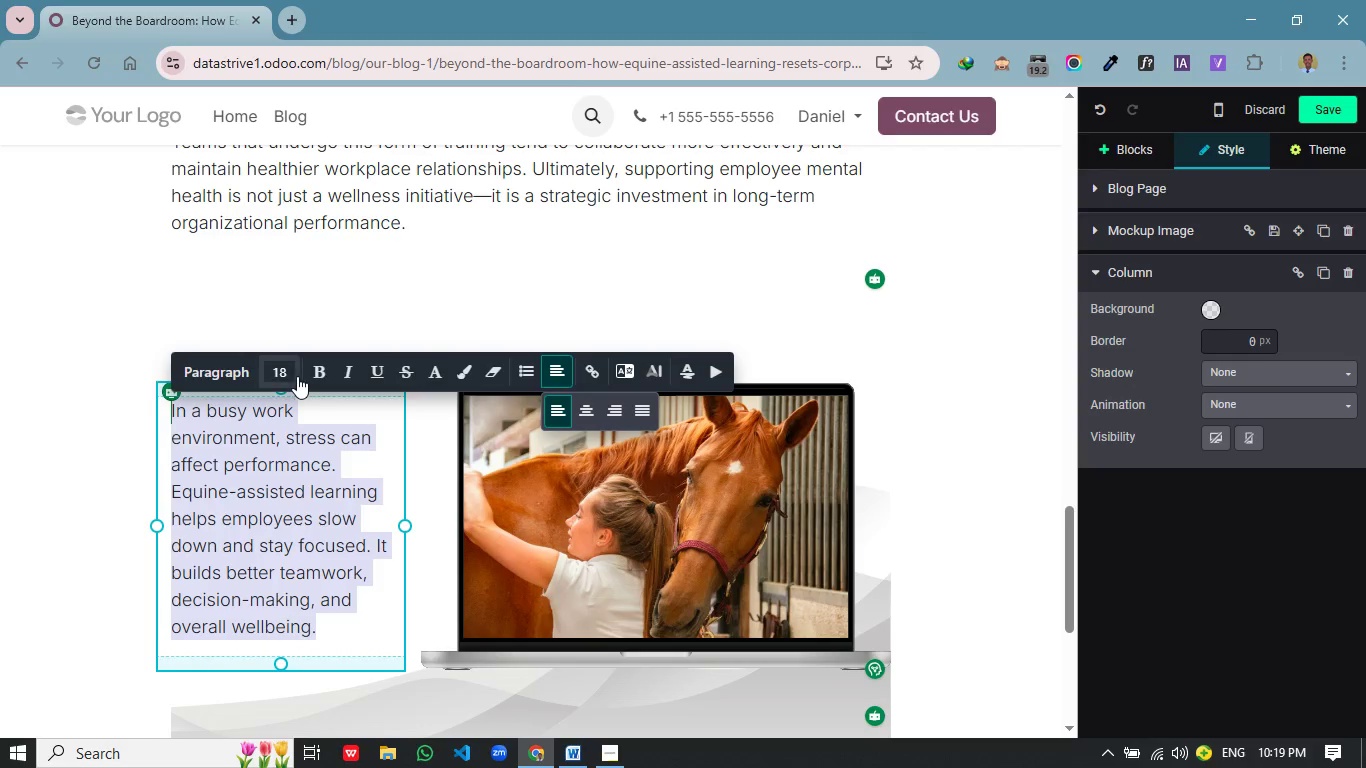 
left_click([276, 372])
 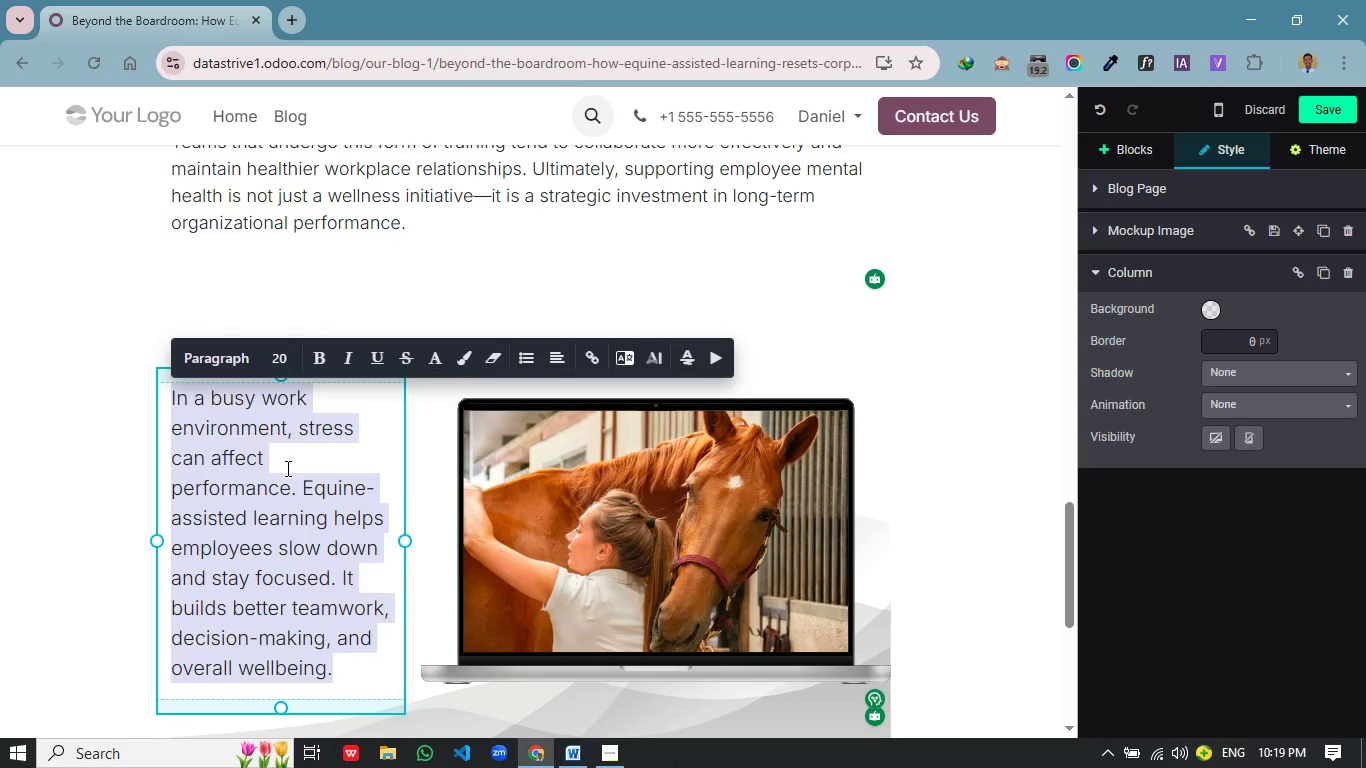 
wait(5.56)
 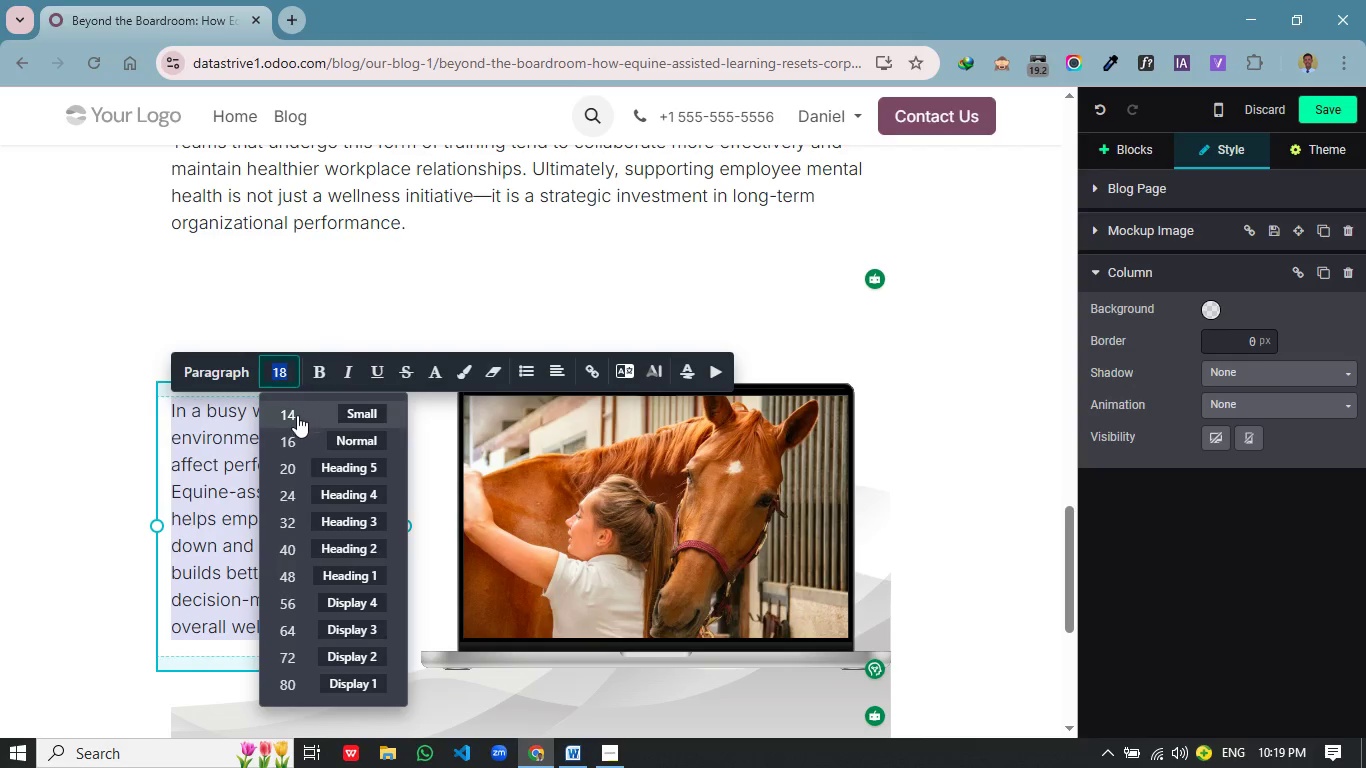 
left_click([559, 355])
 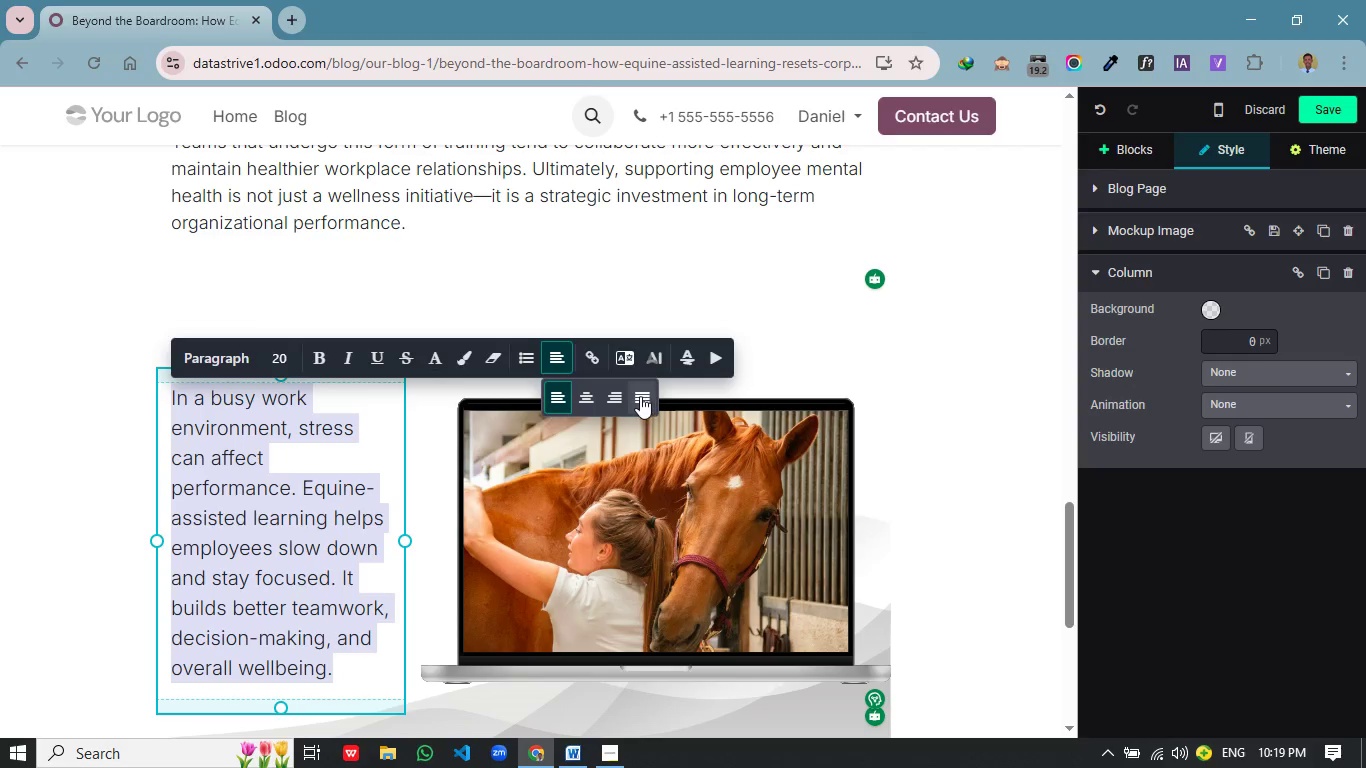 
left_click([637, 396])
 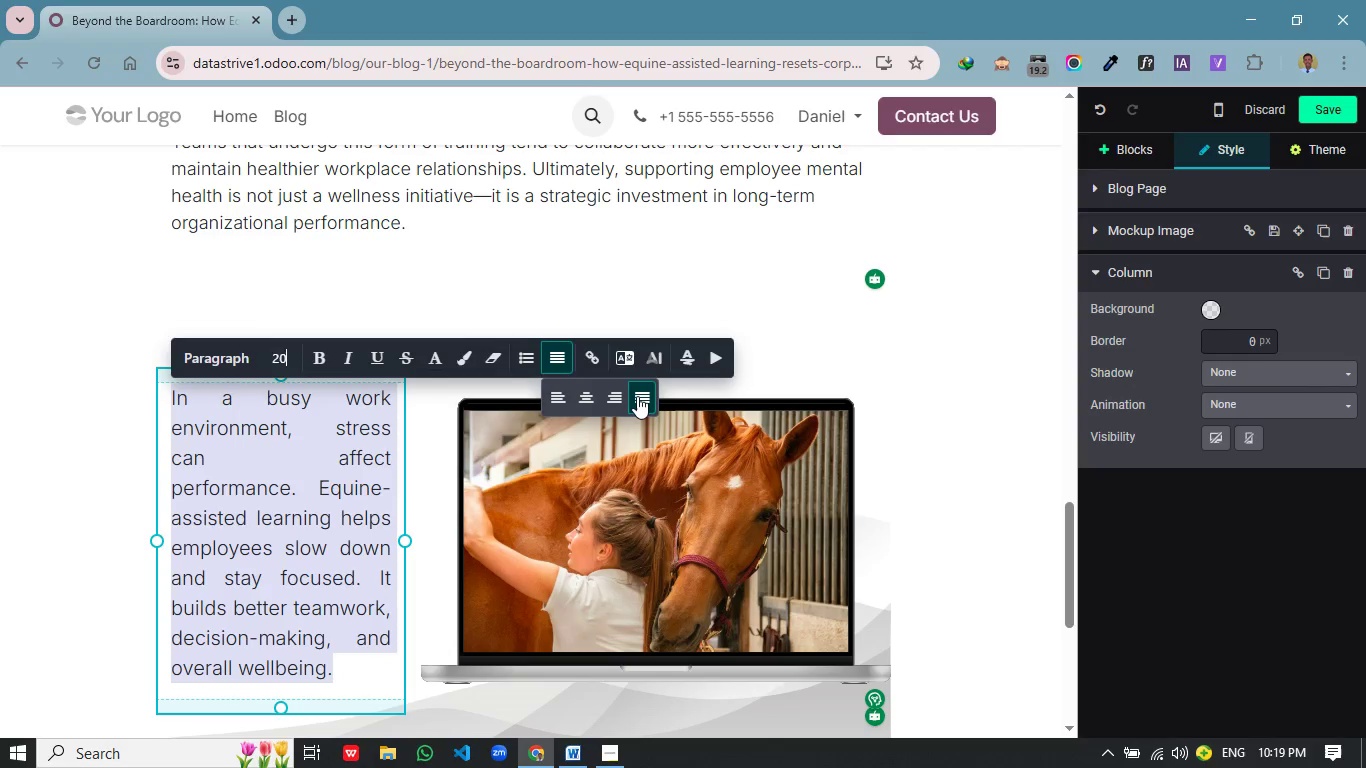 
left_click([637, 396])
 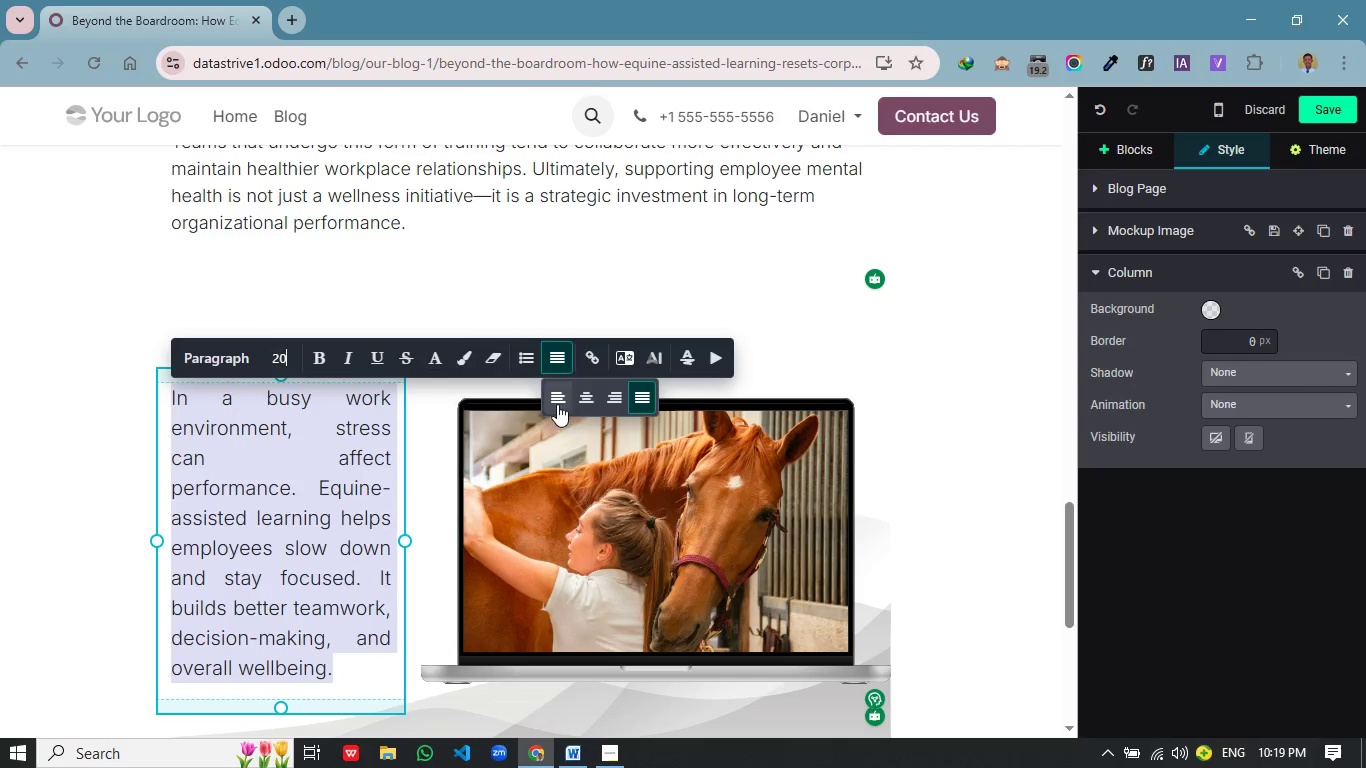 
left_click([556, 404])
 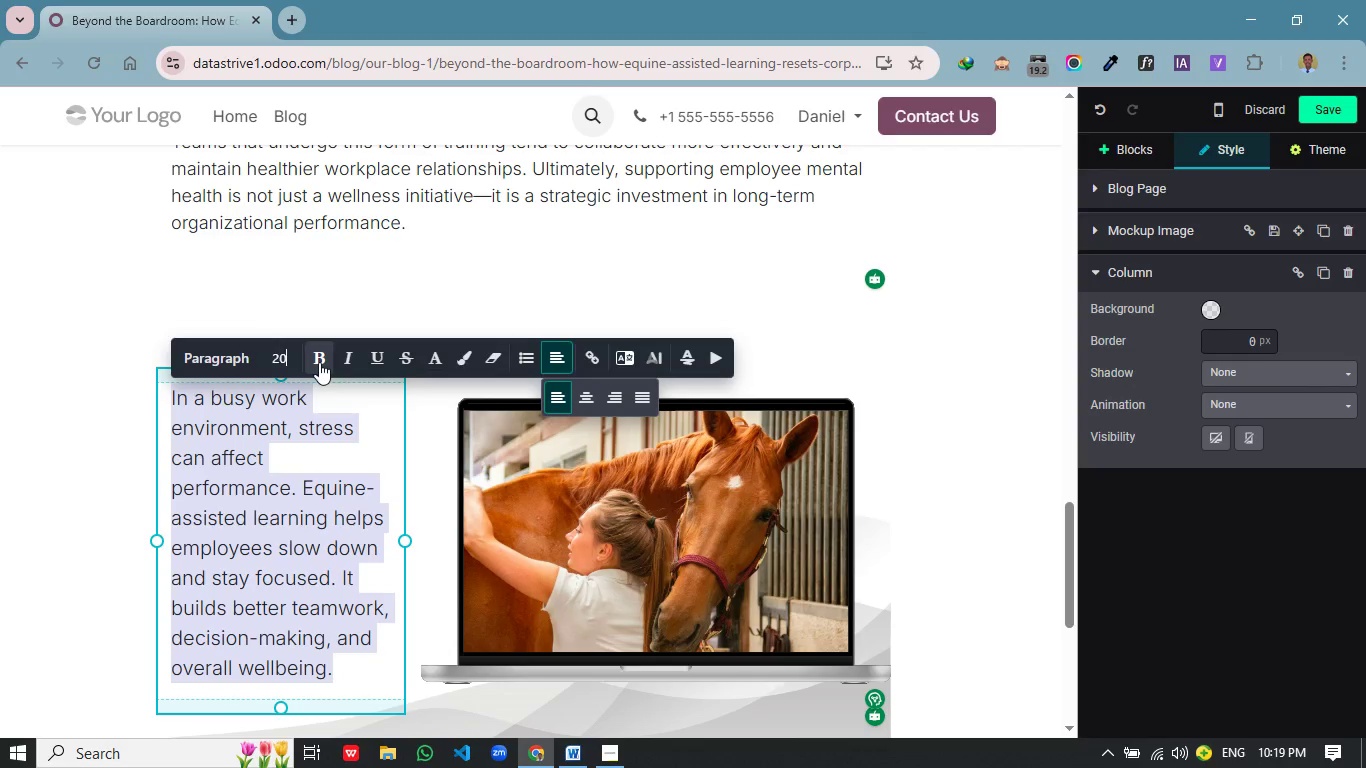 
left_click([319, 362])
 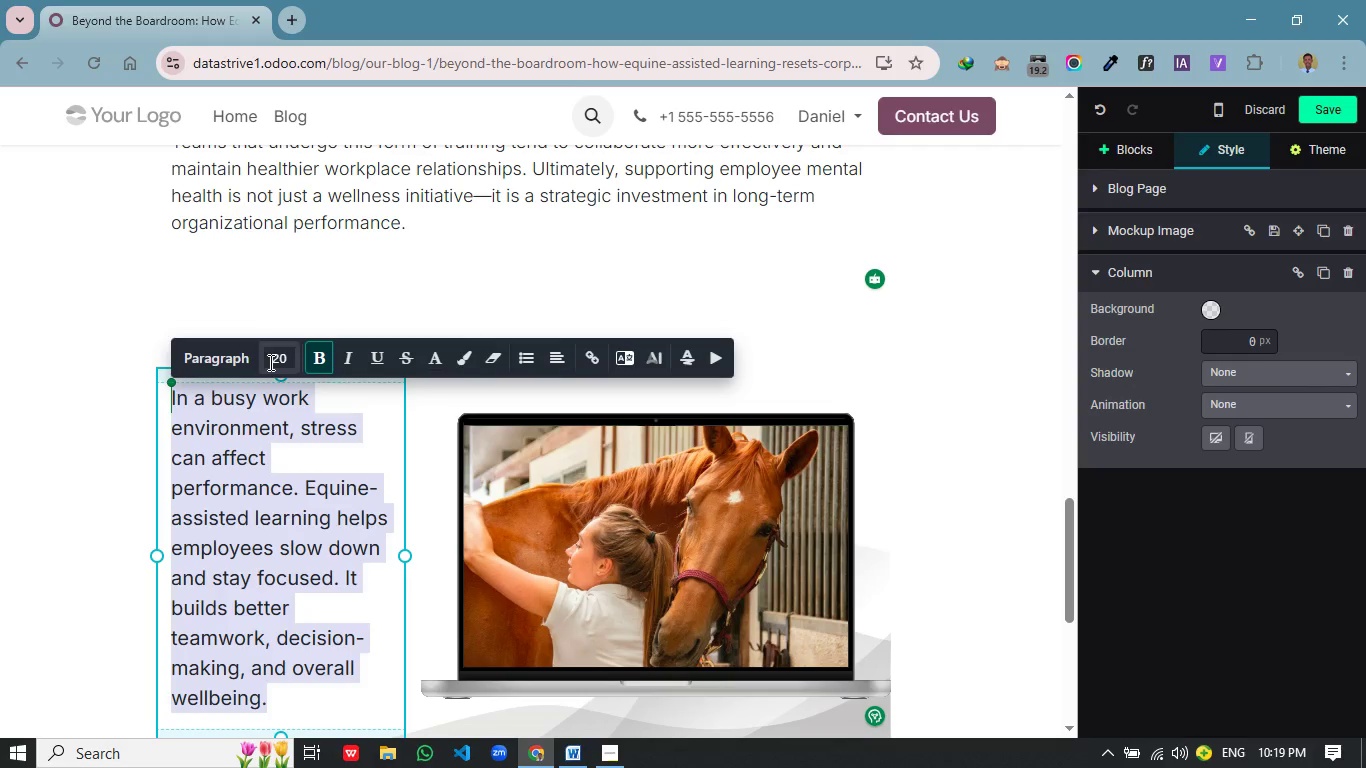 
left_click([281, 362])
 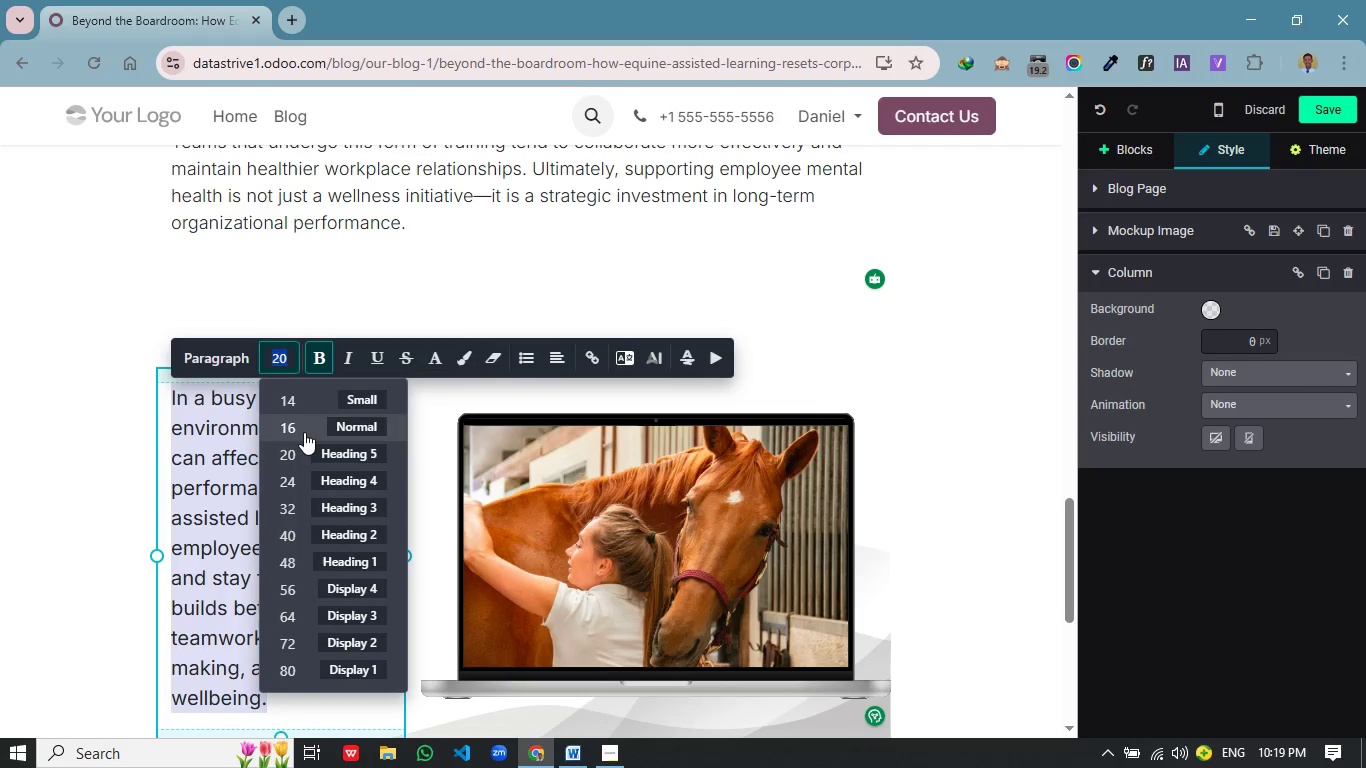 
left_click([304, 432])
 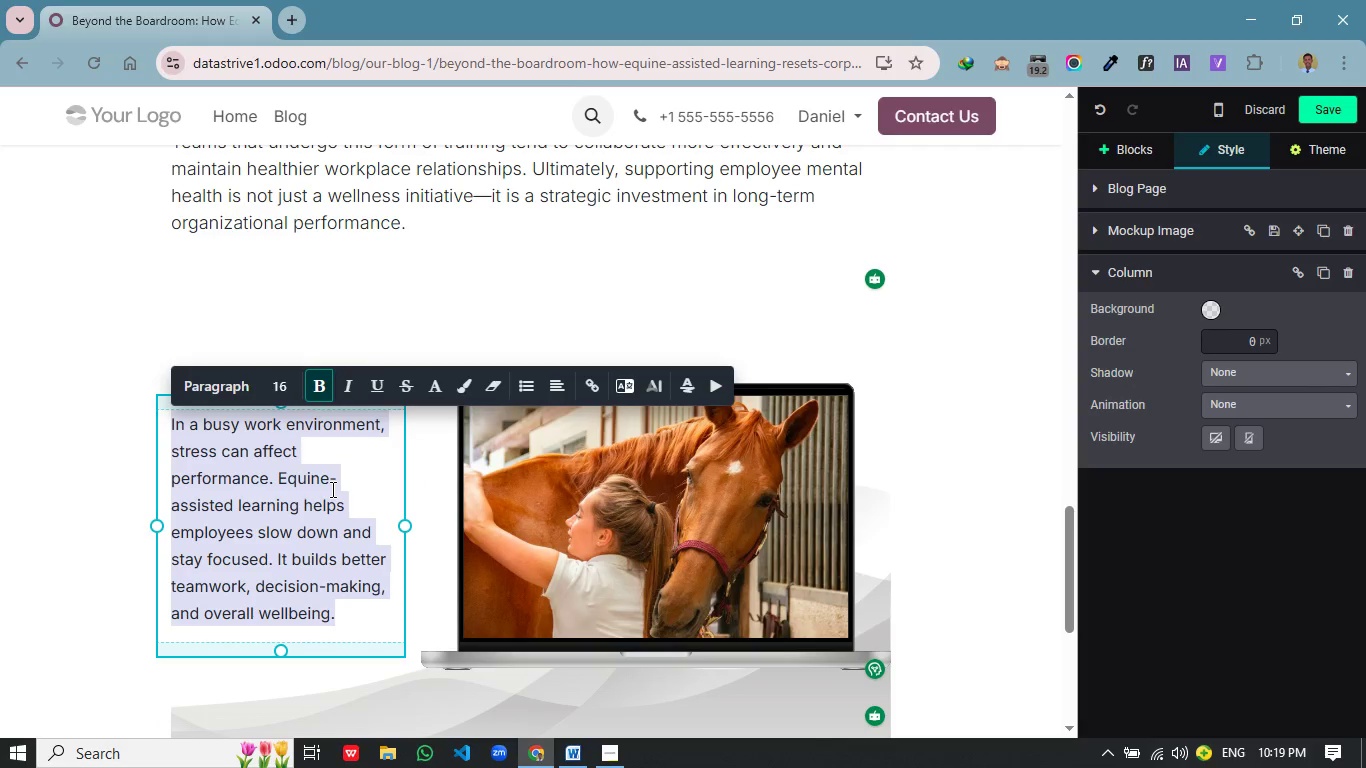 
left_click([344, 477])
 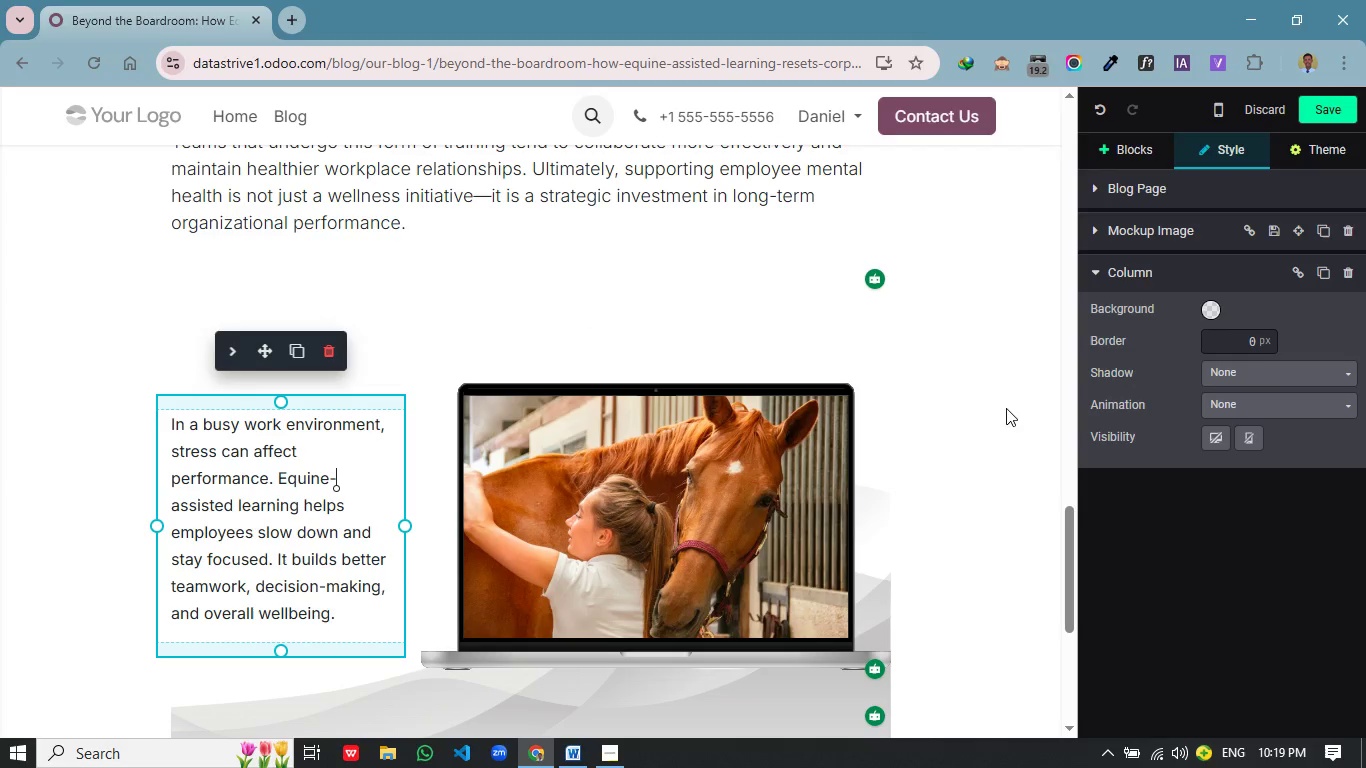 
left_click([1013, 413])
 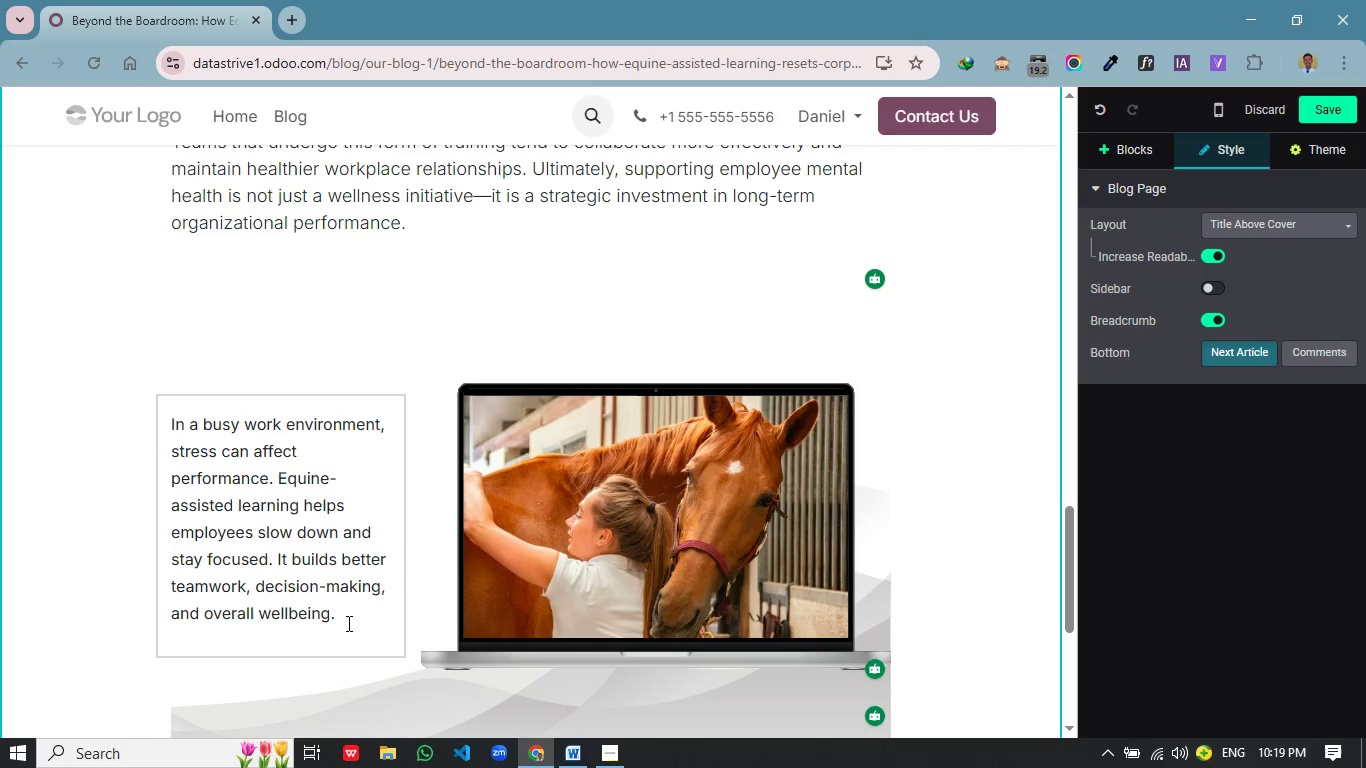 
left_click_drag(start_coordinate=[348, 622], to_coordinate=[170, 426])
 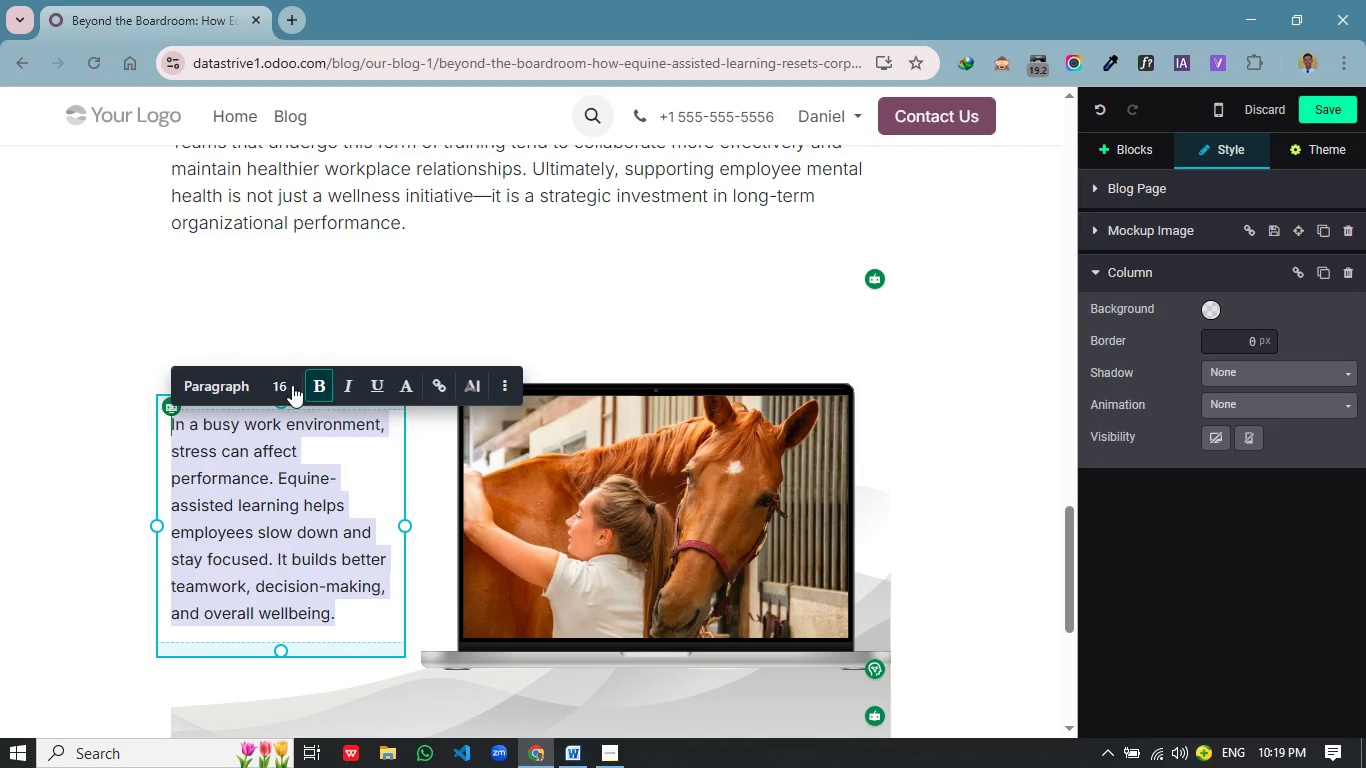 
left_click([287, 385])
 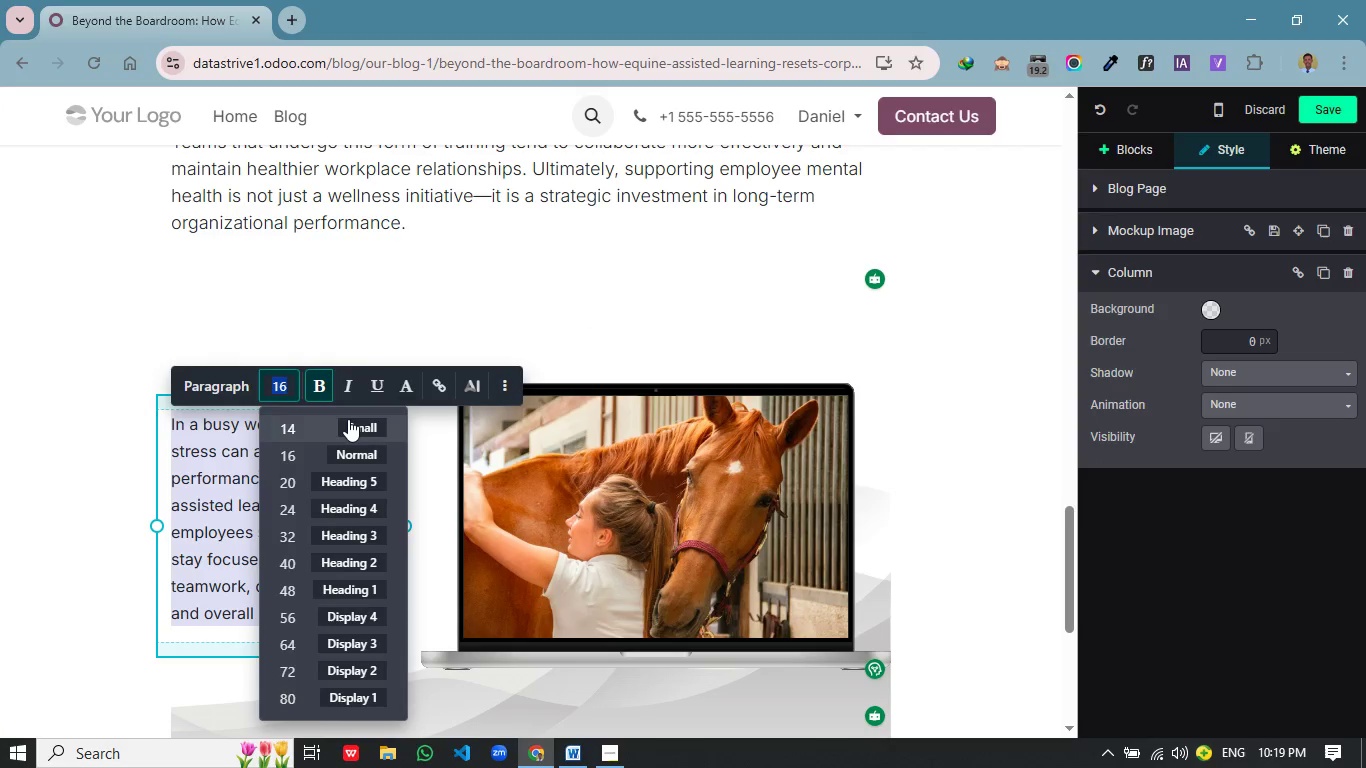 
type(18)
 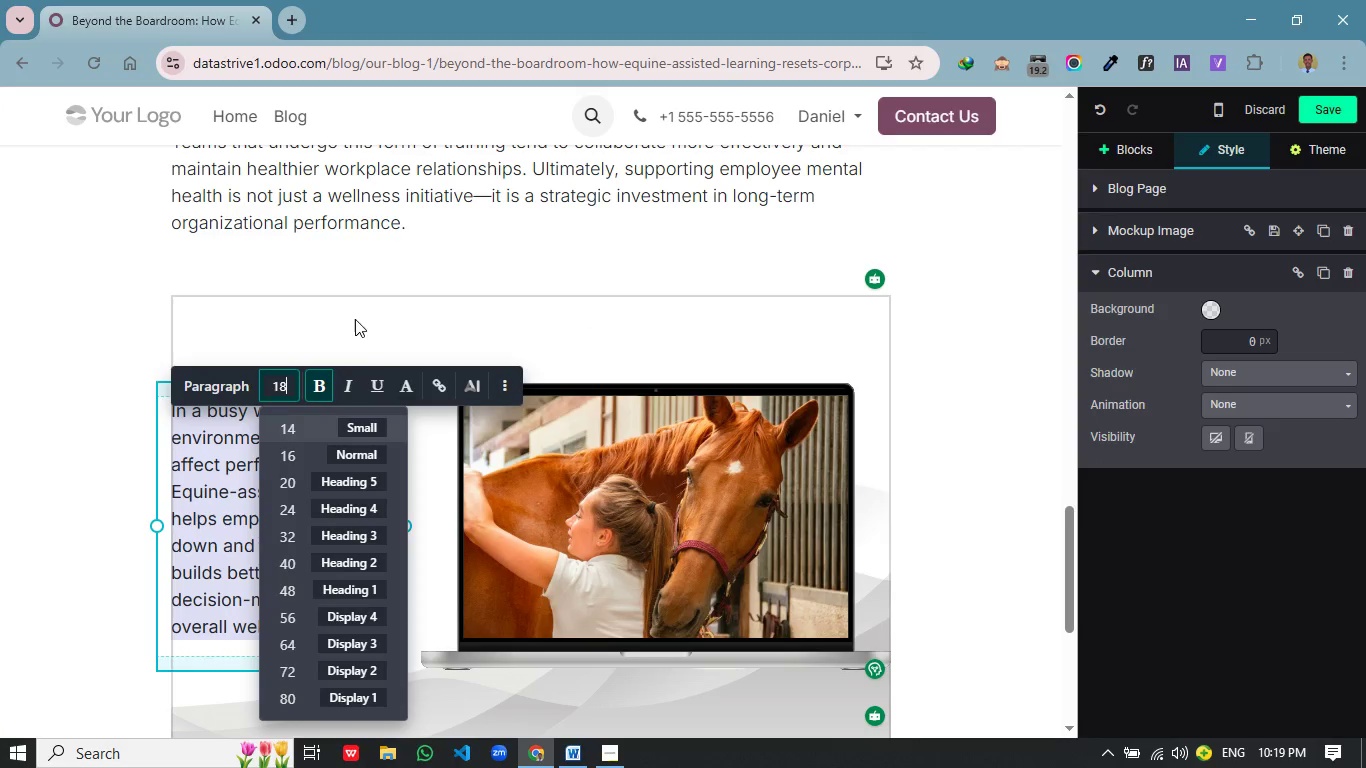 
left_click([357, 317])
 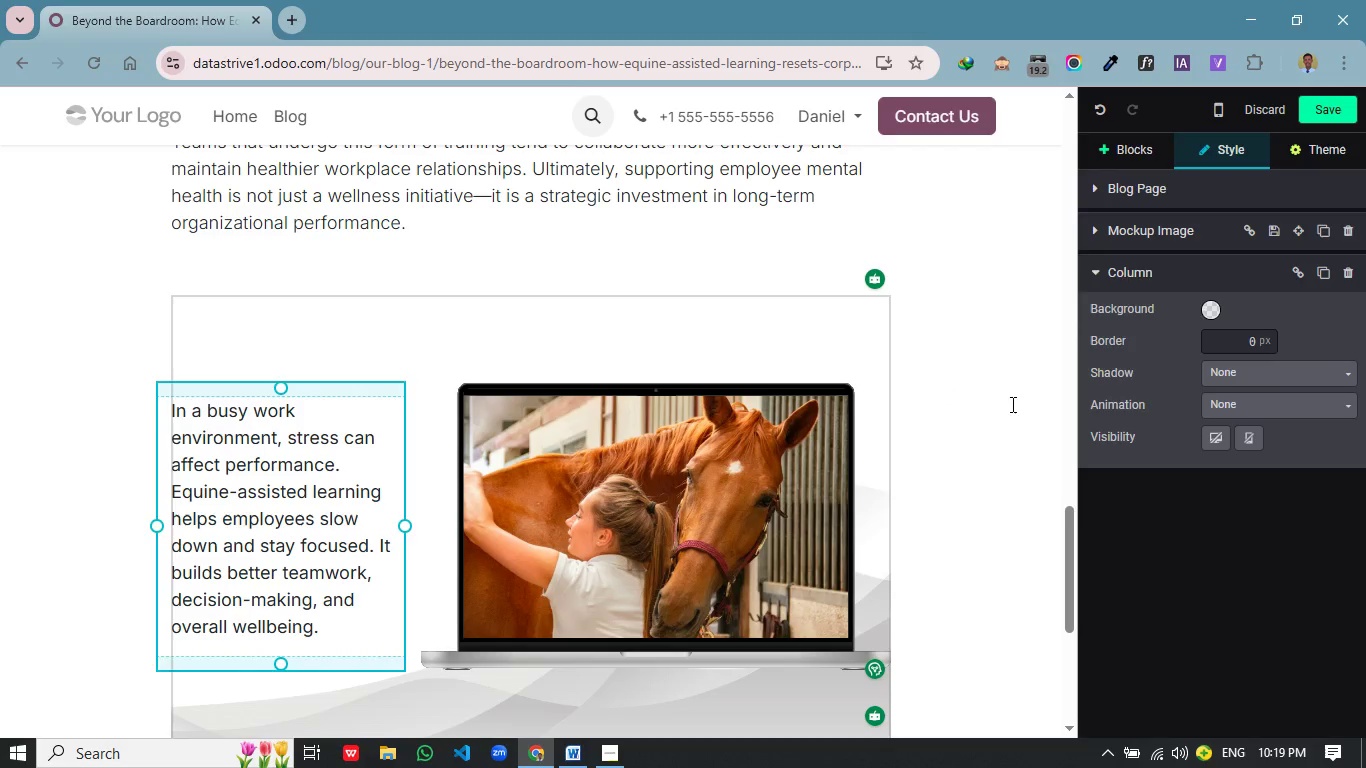 
left_click([981, 415])
 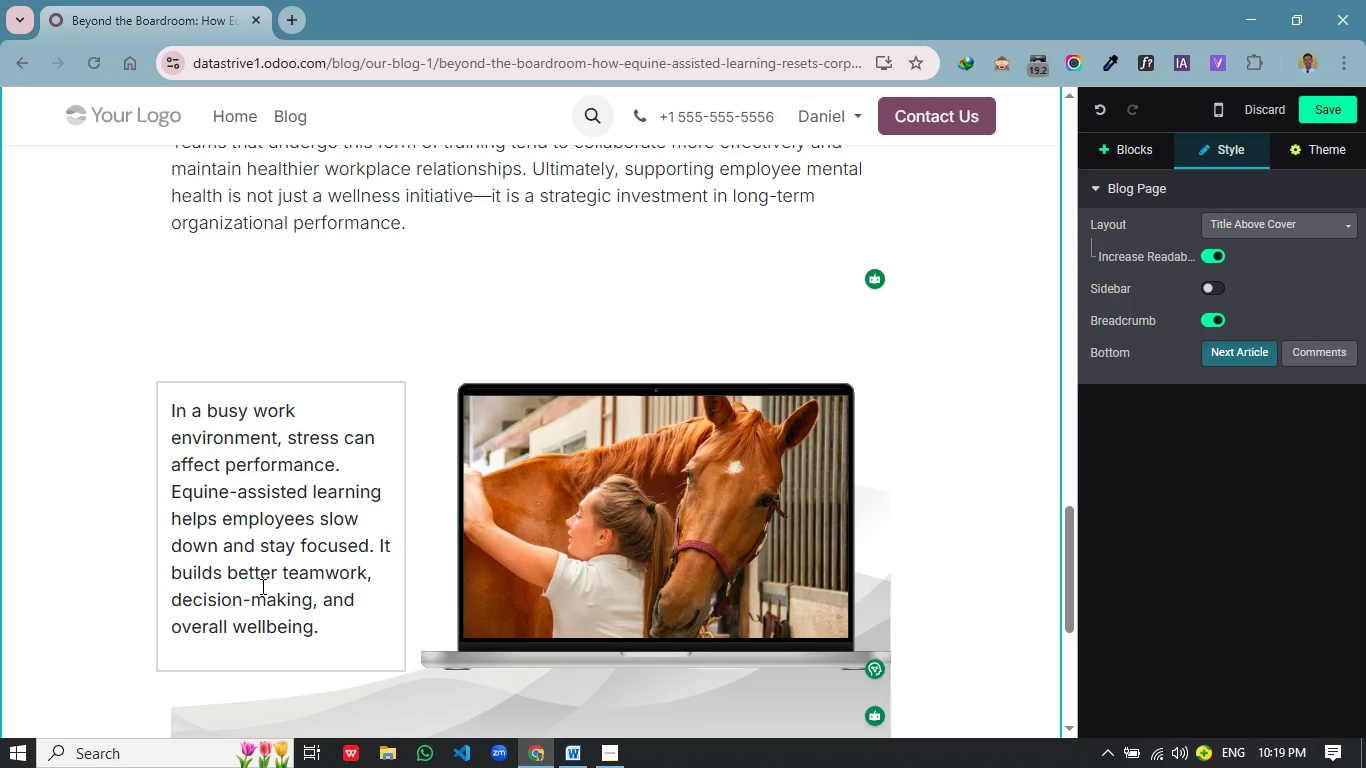 
scroll: coordinate [261, 586], scroll_direction: down, amount: 2.0
 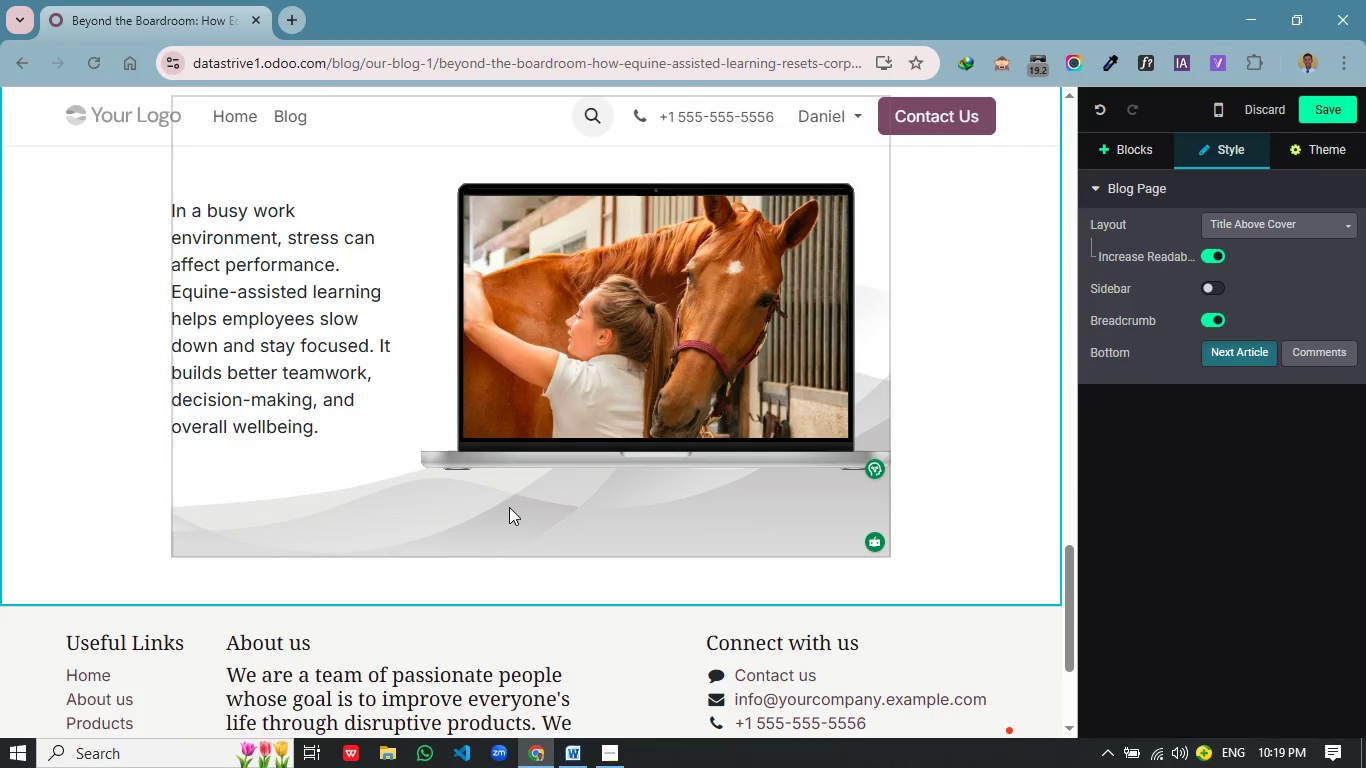 
left_click([509, 507])
 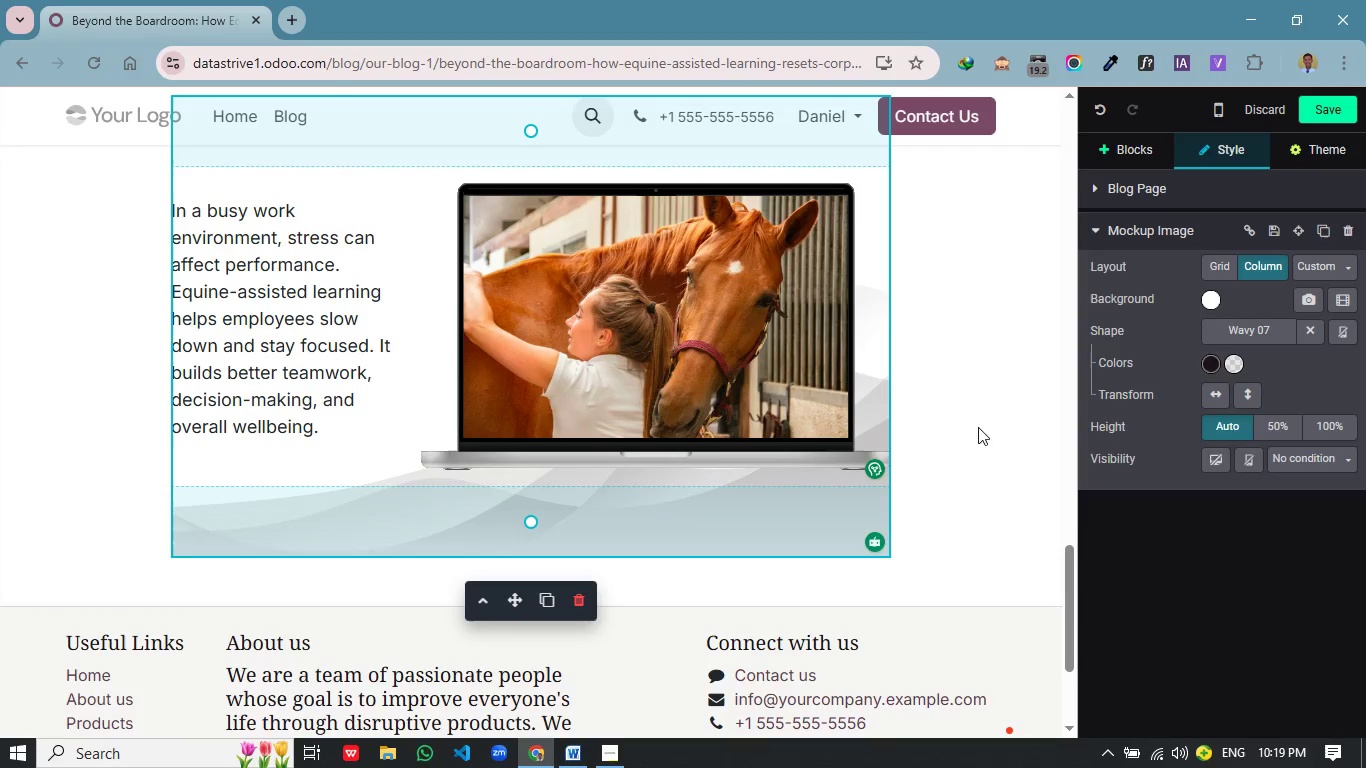 
left_click([996, 403])
 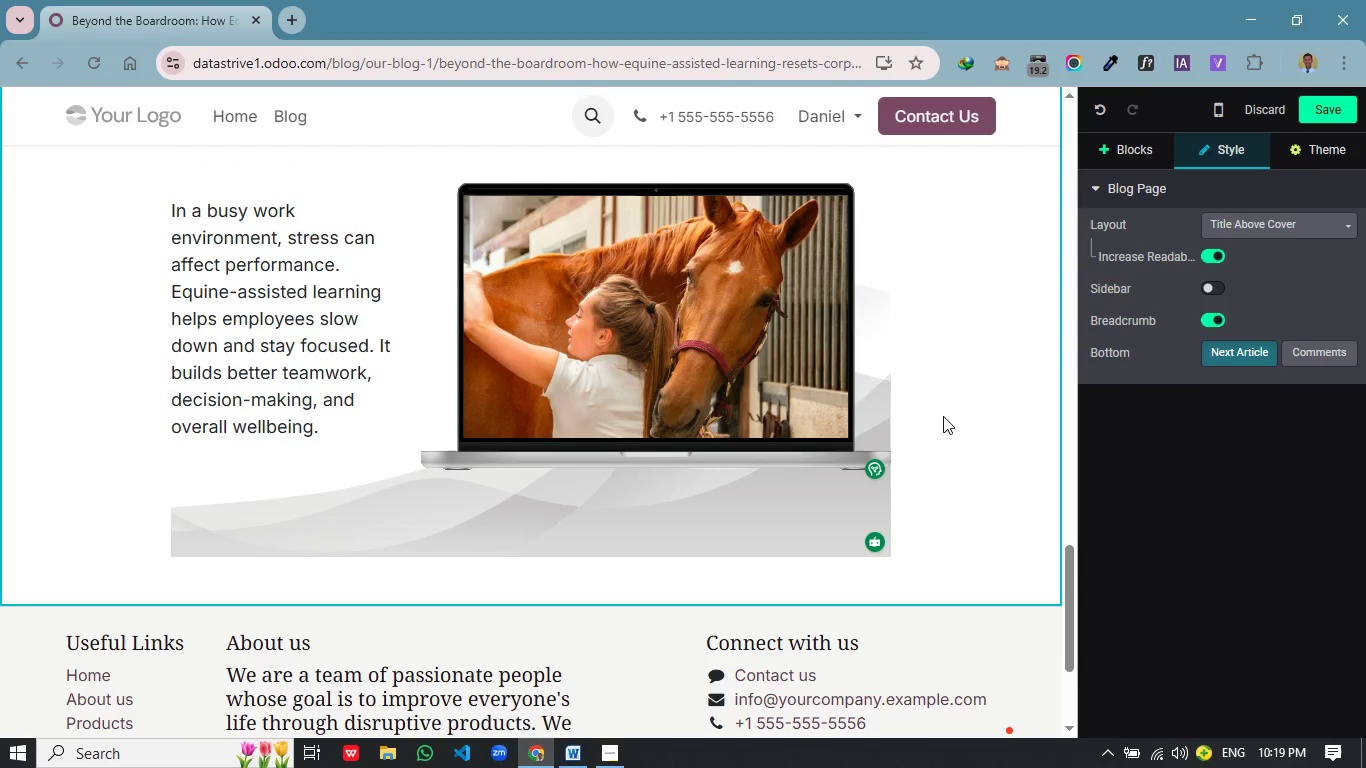 
scroll: coordinate [943, 416], scroll_direction: up, amount: 1.0
 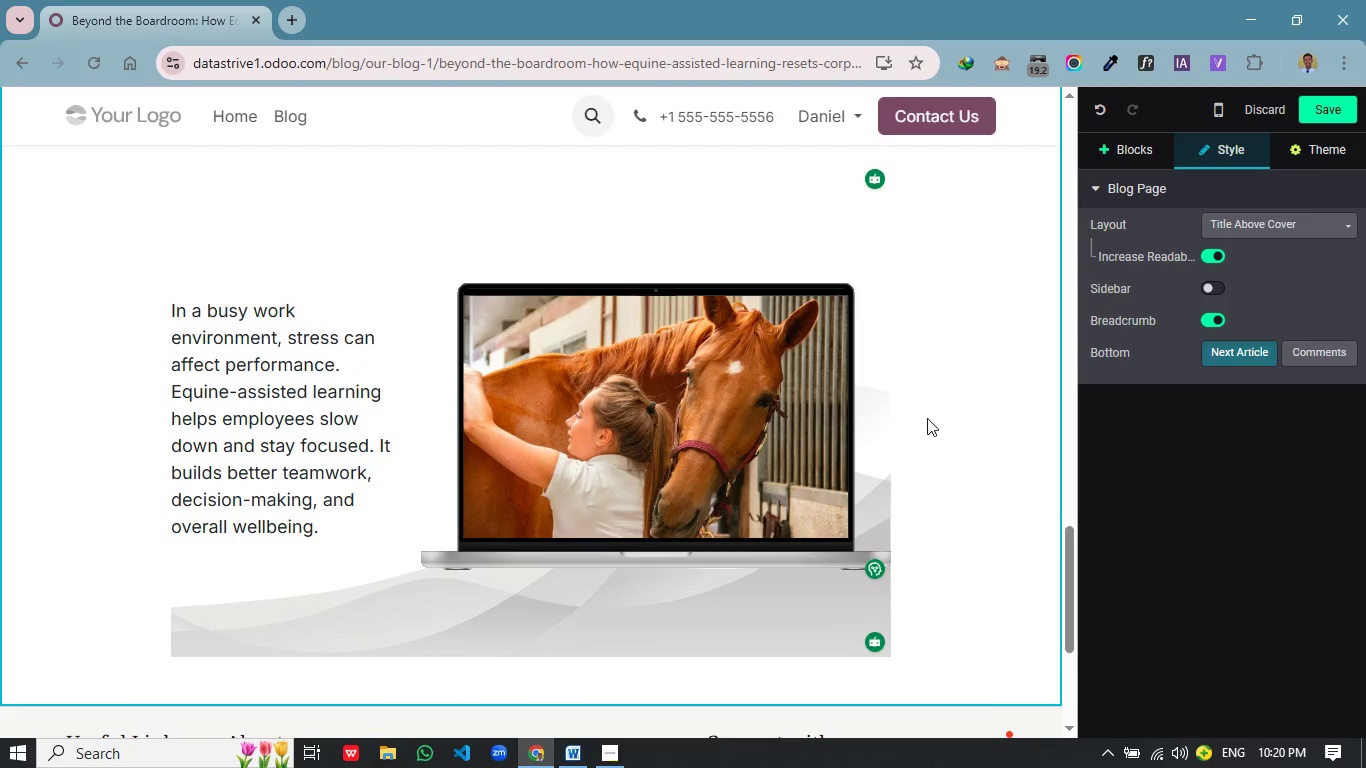 
left_click([423, 514])
 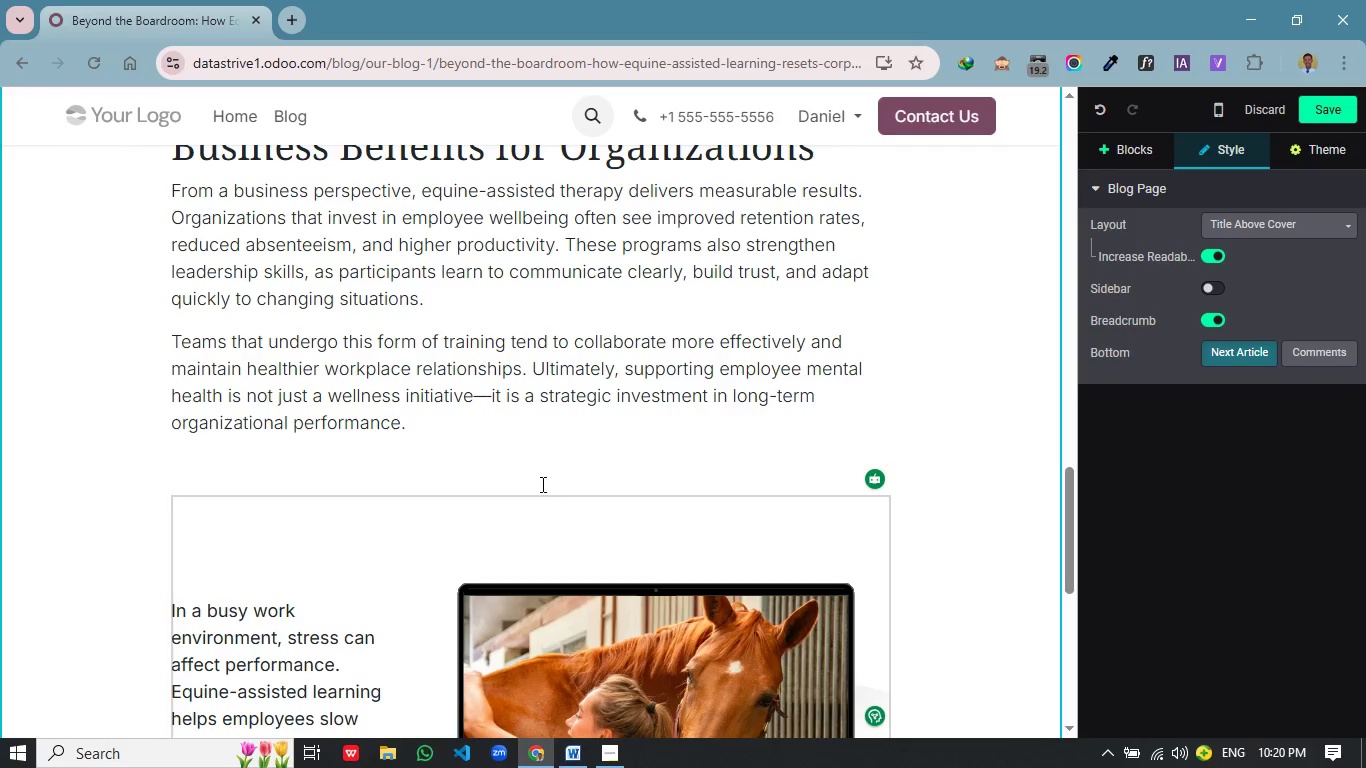 
scroll: coordinate [915, 420], scroll_direction: up, amount: 3.0
 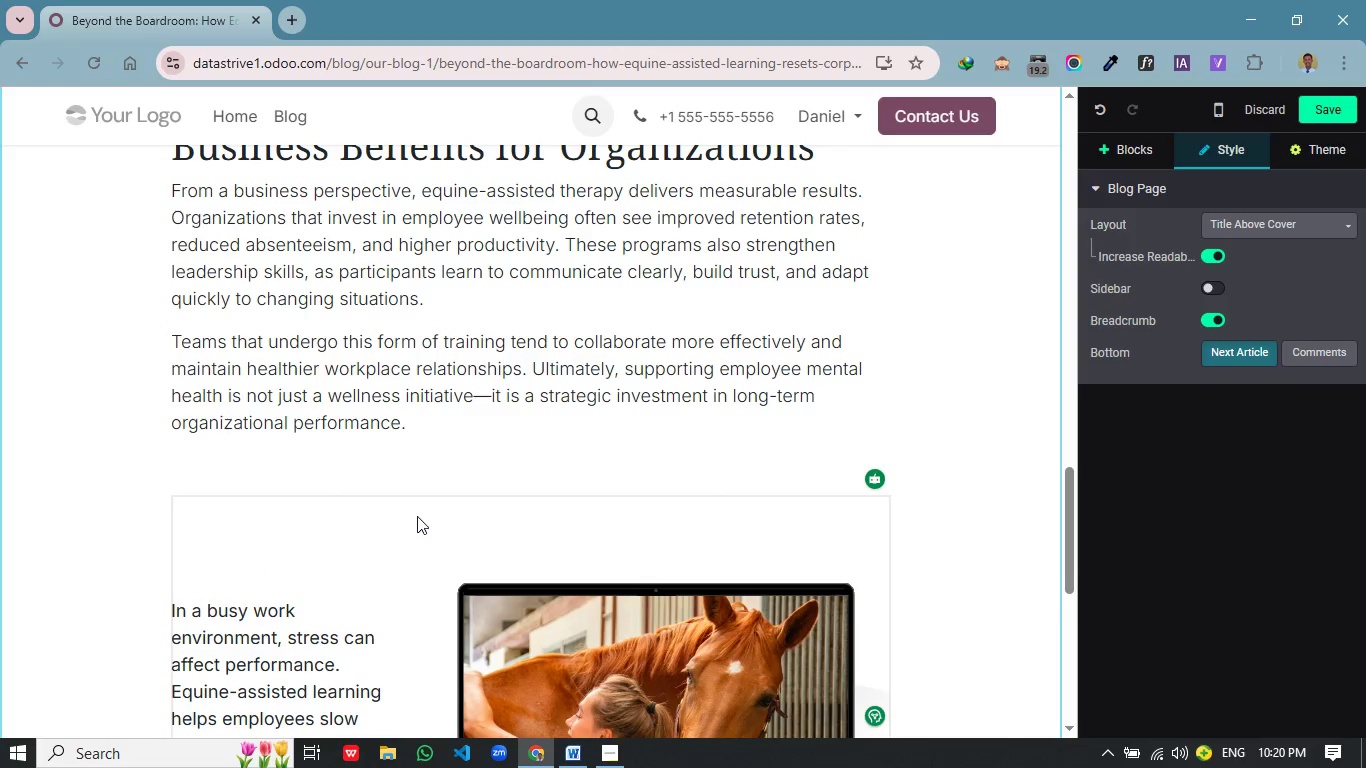 
left_click([537, 483])
 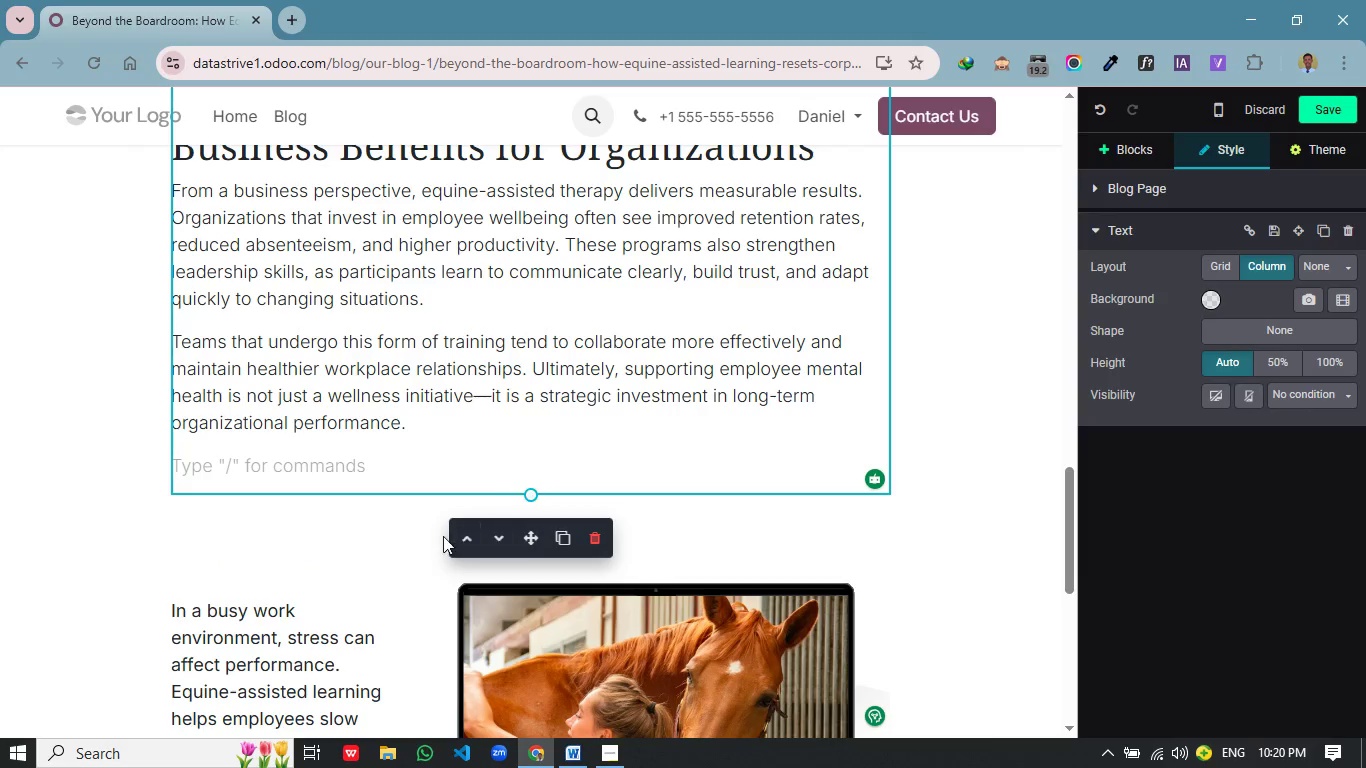 
left_click([365, 538])
 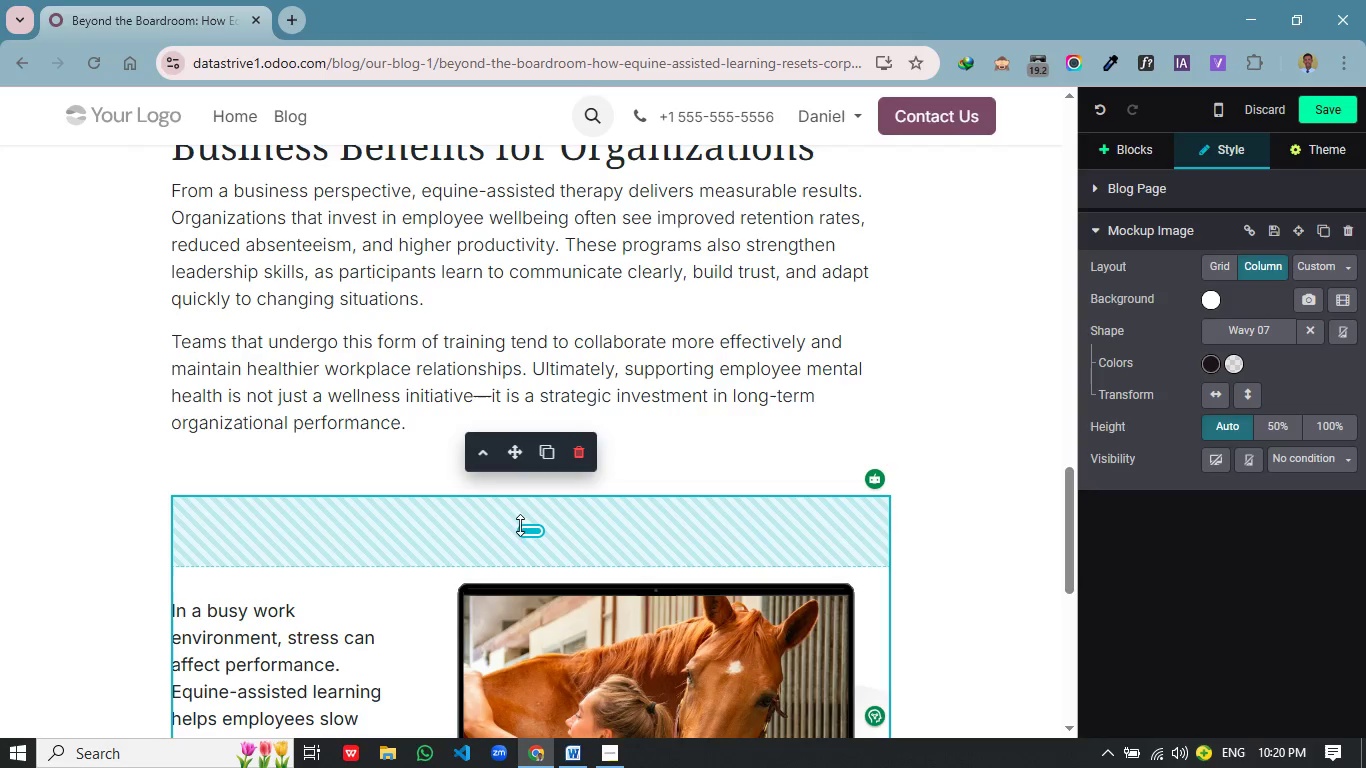 
left_click_drag(start_coordinate=[524, 498], to_coordinate=[550, 420])
 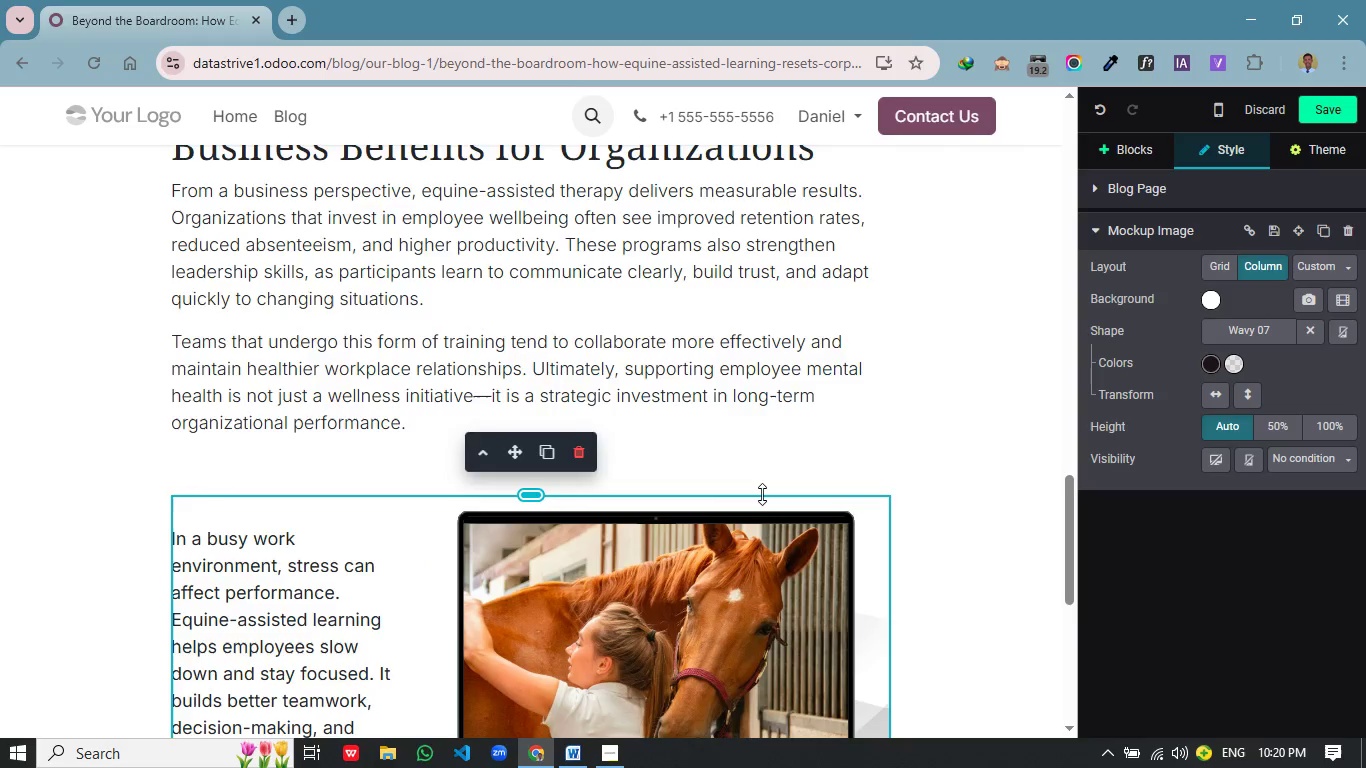 
left_click([592, 560])
 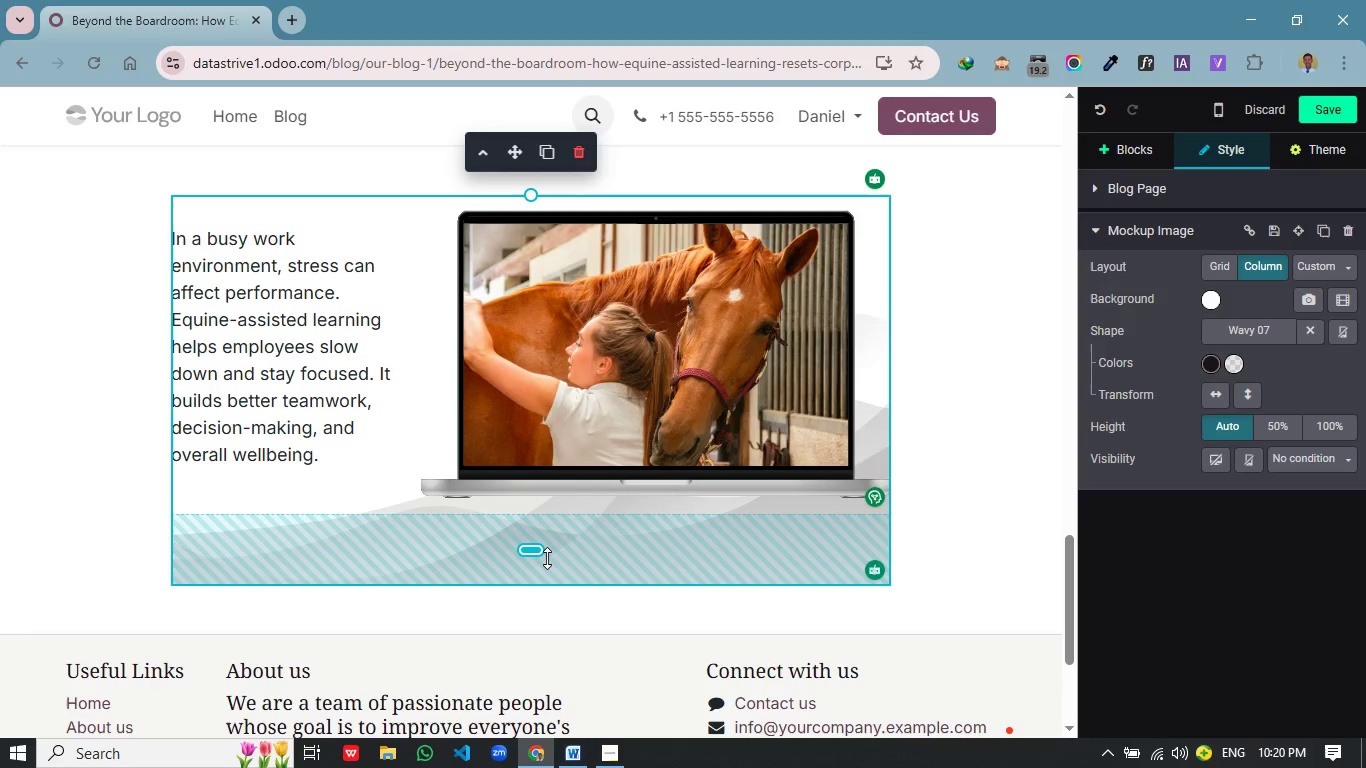 
scroll: coordinate [760, 496], scroll_direction: down, amount: 3.0
 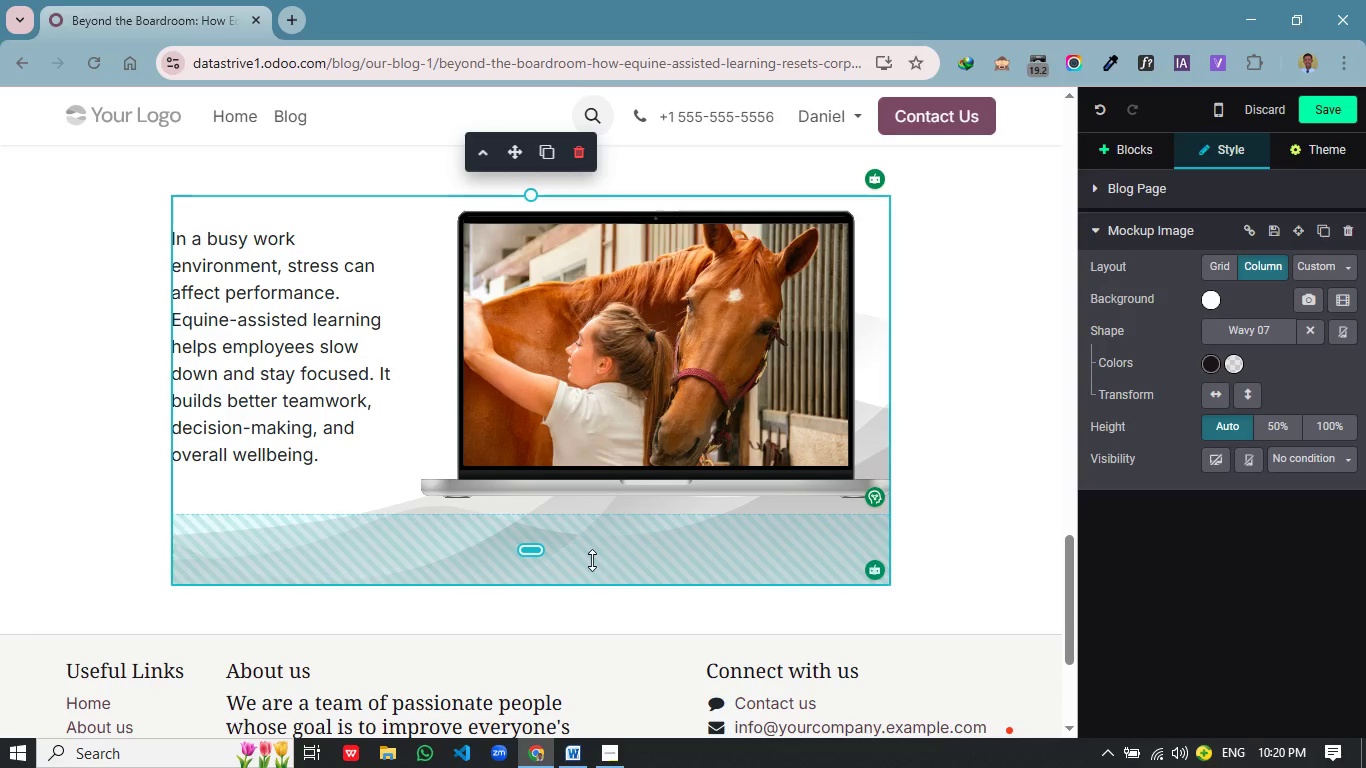 
left_click_drag(start_coordinate=[547, 558], to_coordinate=[583, 487])
 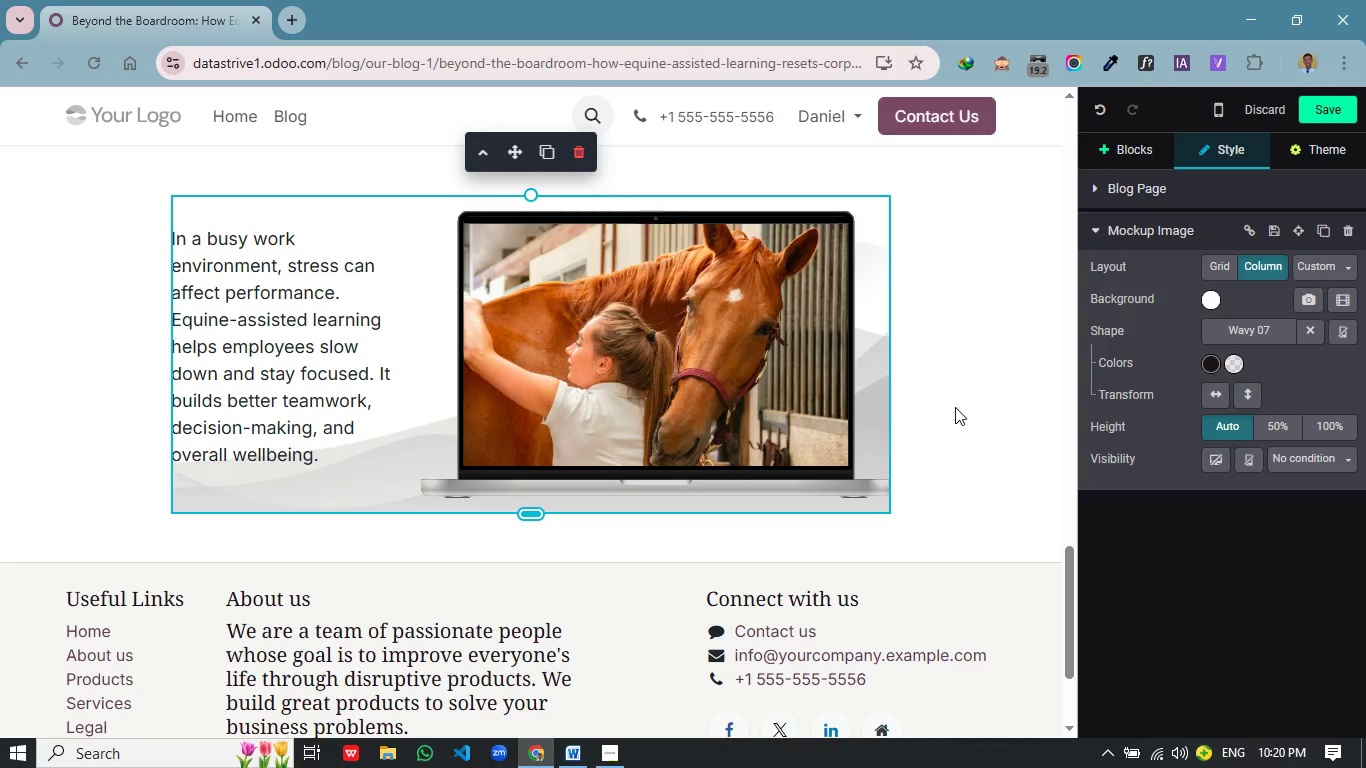 
left_click([955, 407])
 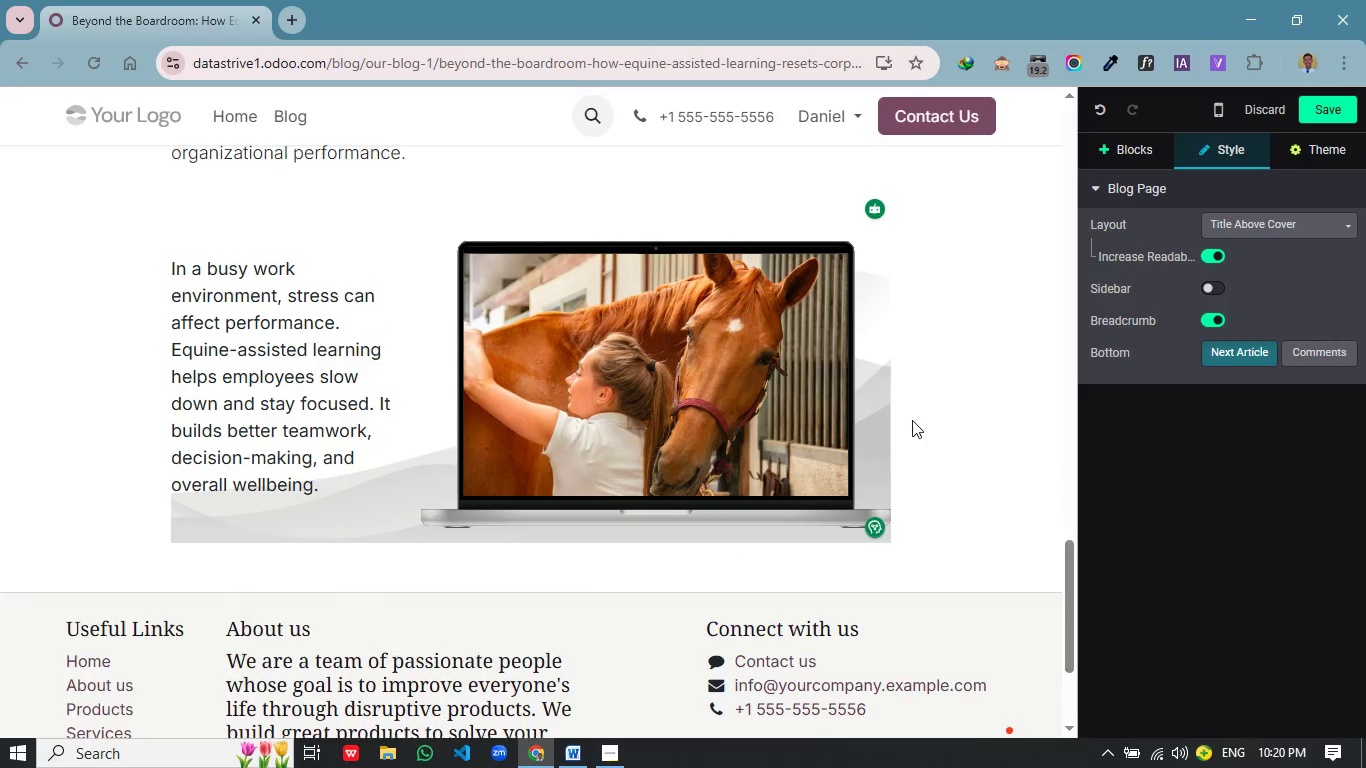 
left_click([250, 367])
 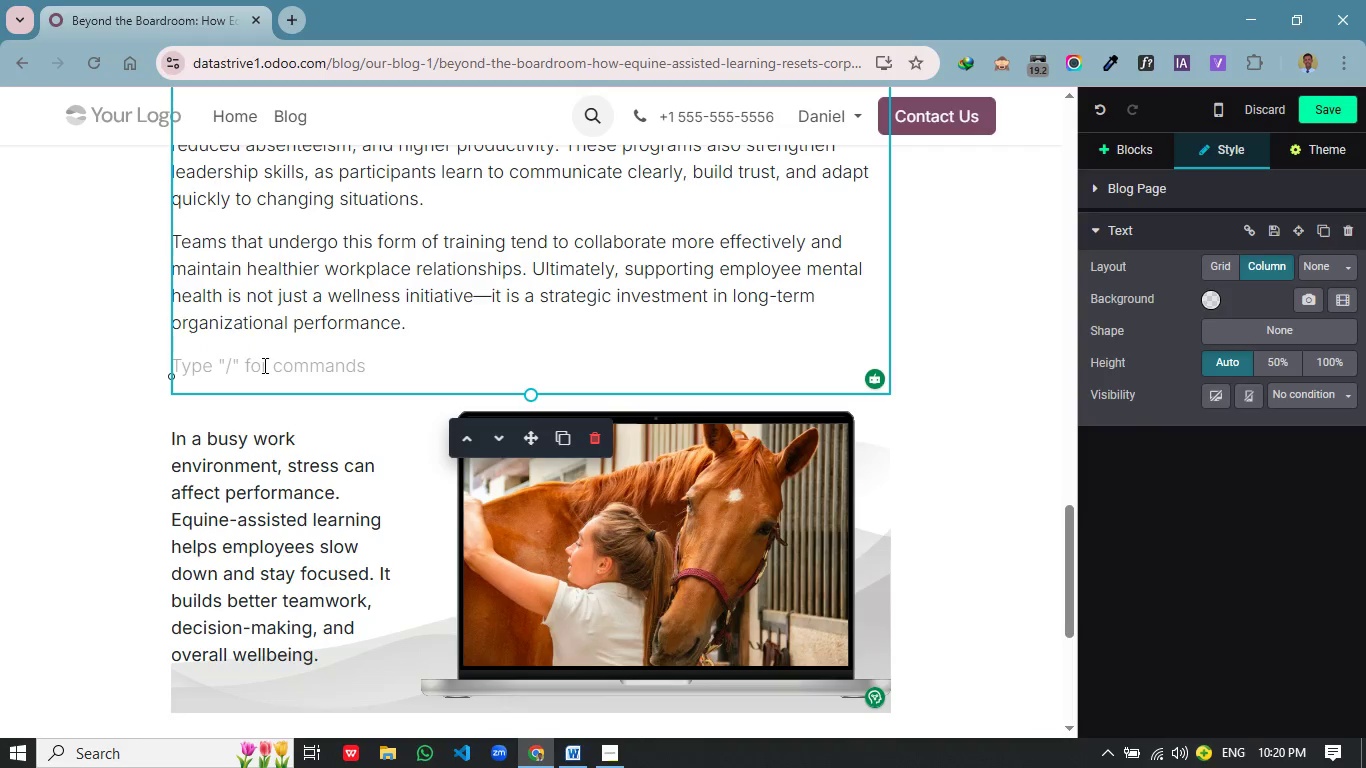 
scroll: coordinate [912, 420], scroll_direction: up, amount: 2.0
 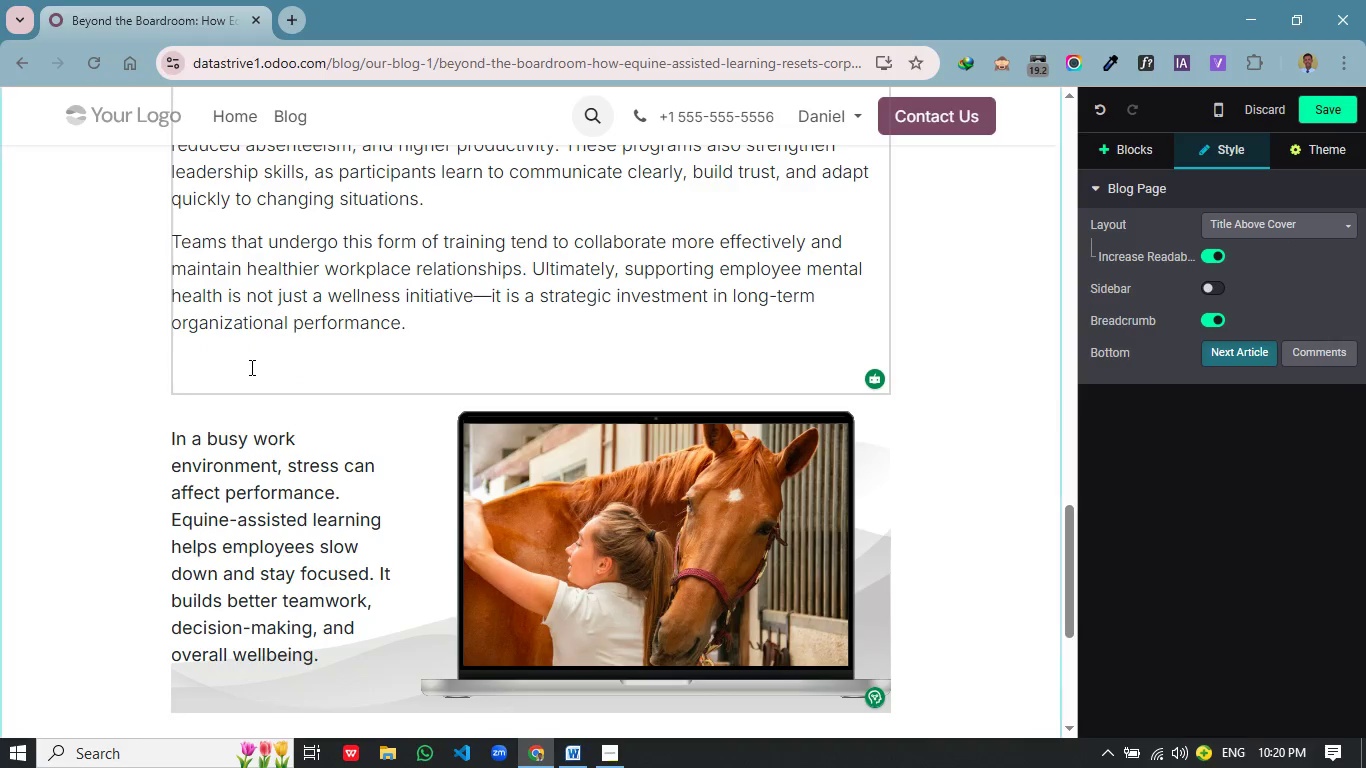 
key(Backspace)
 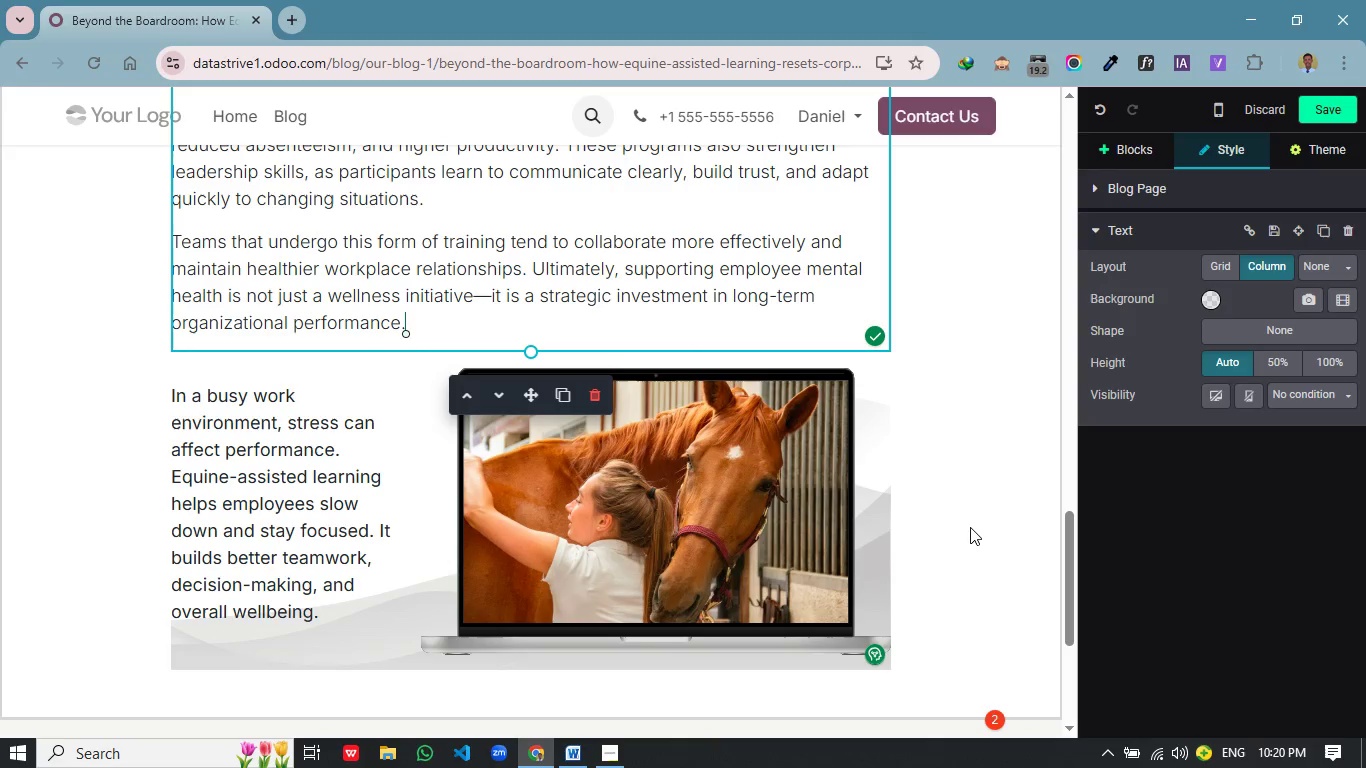 
left_click([977, 494])
 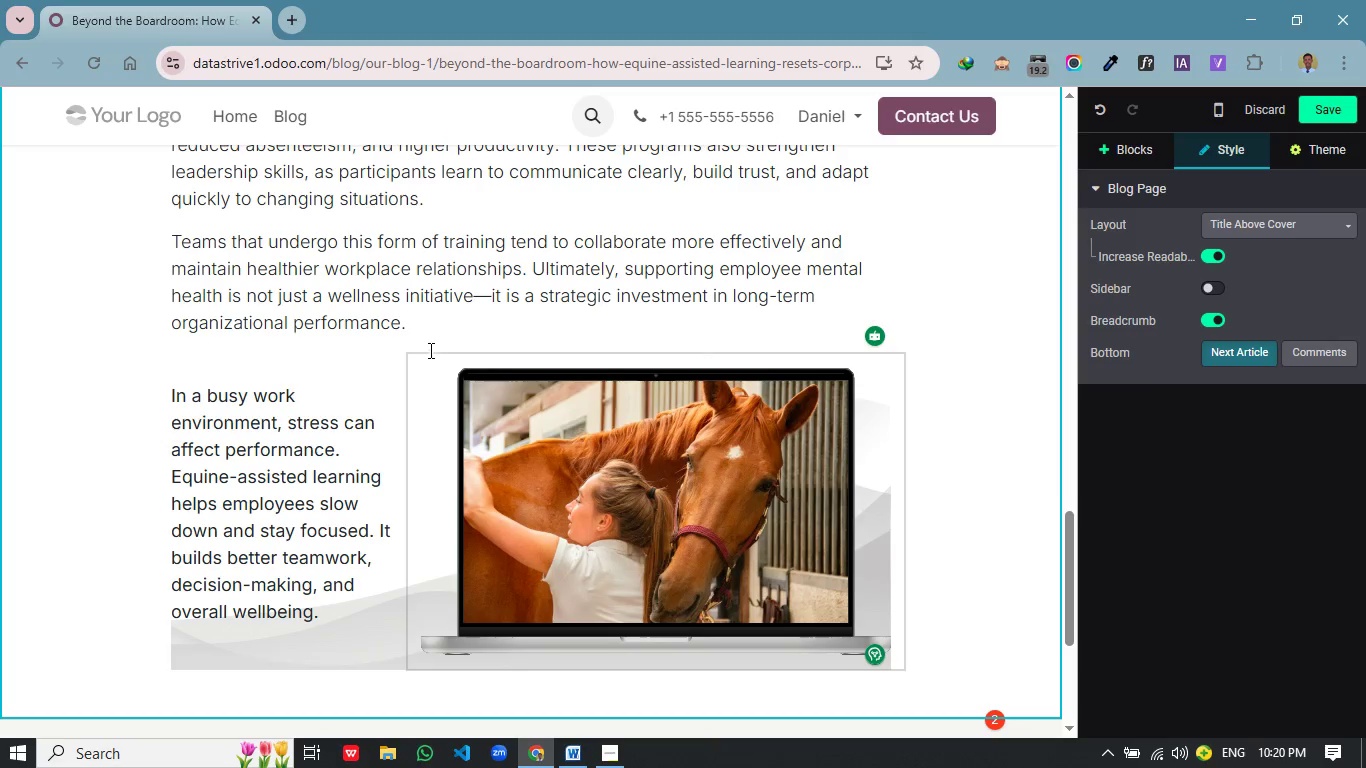 
left_click([446, 341])
 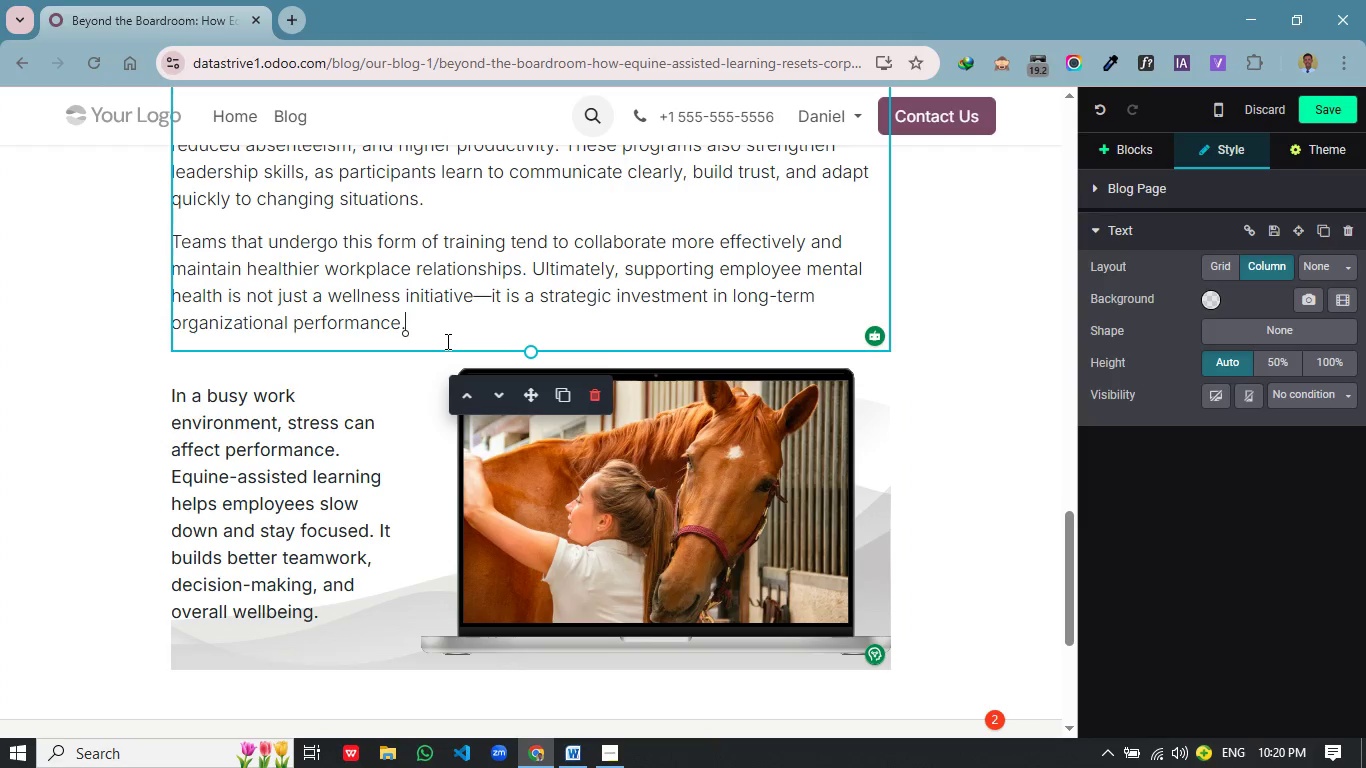 
key(Enter)
 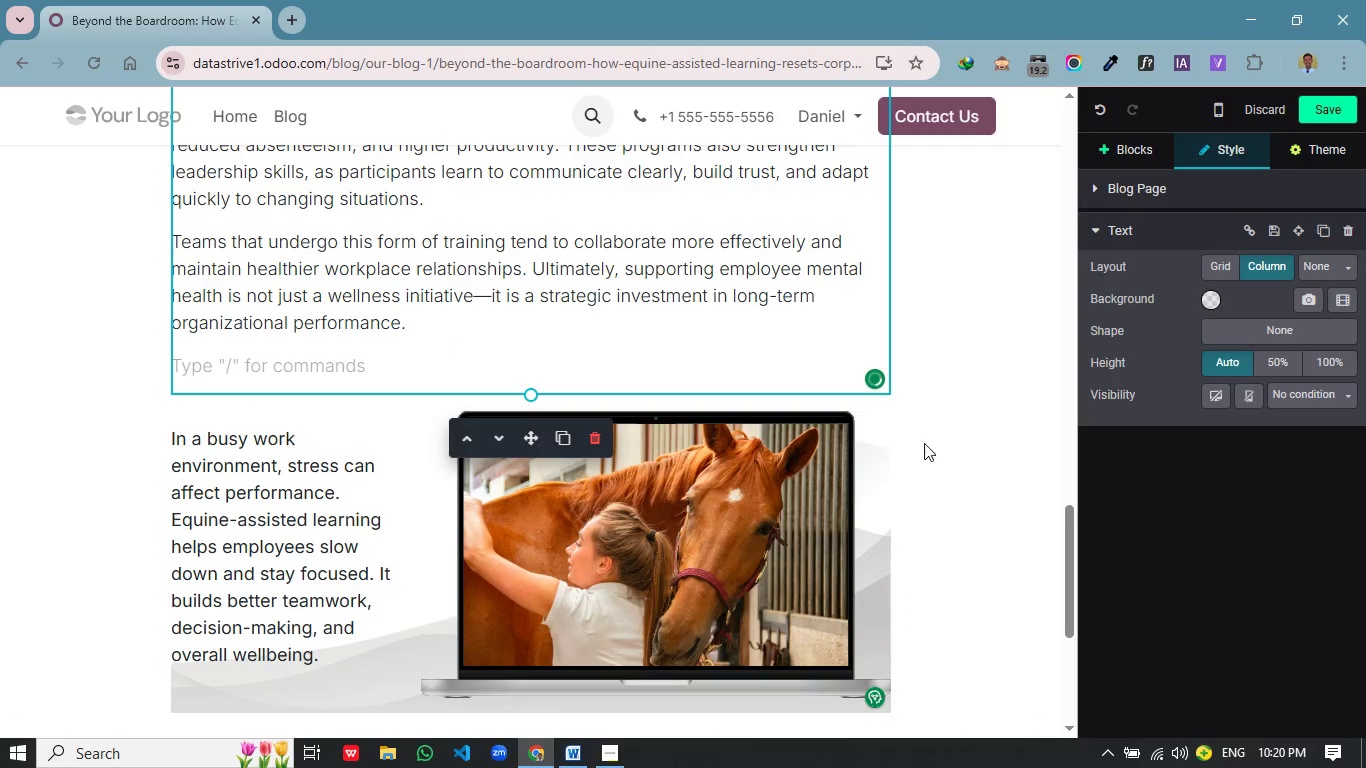 
left_click([944, 435])
 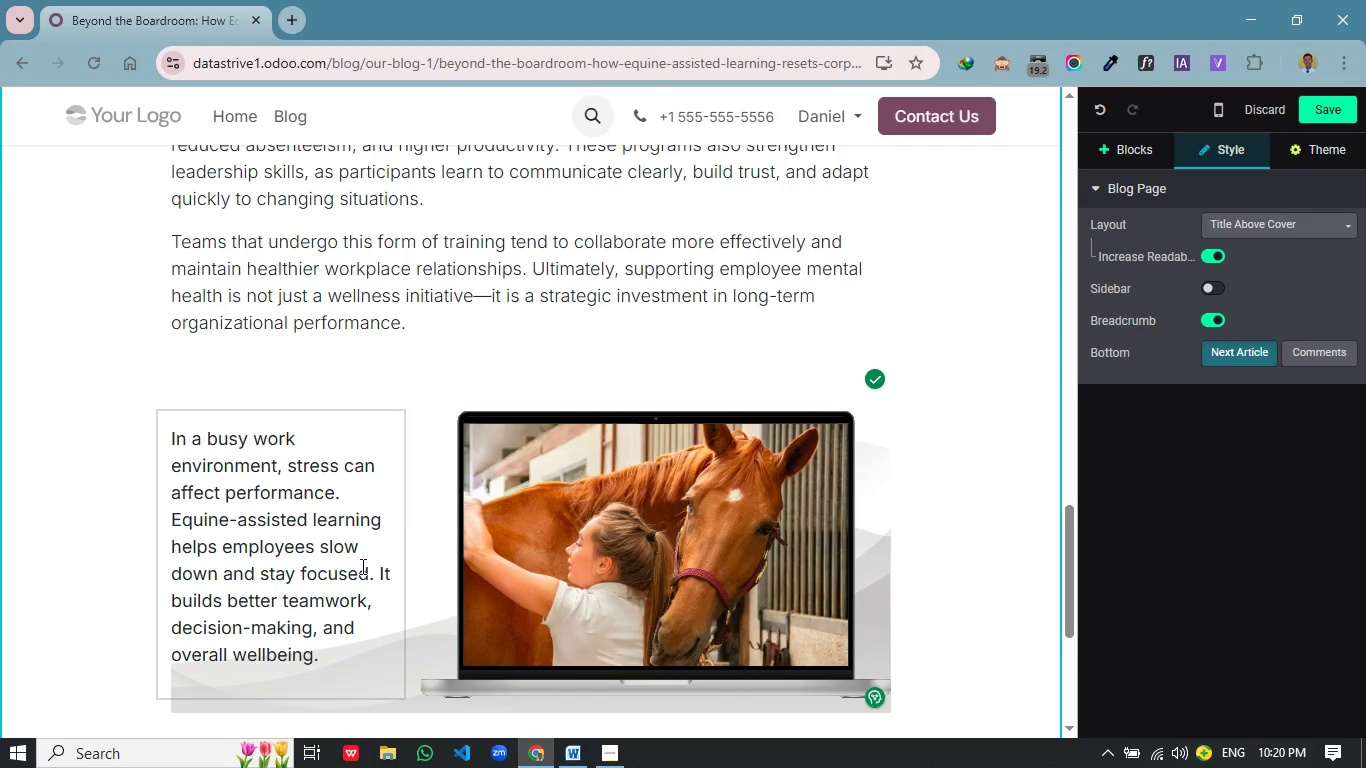 
scroll: coordinate [425, 541], scroll_direction: down, amount: 2.0
 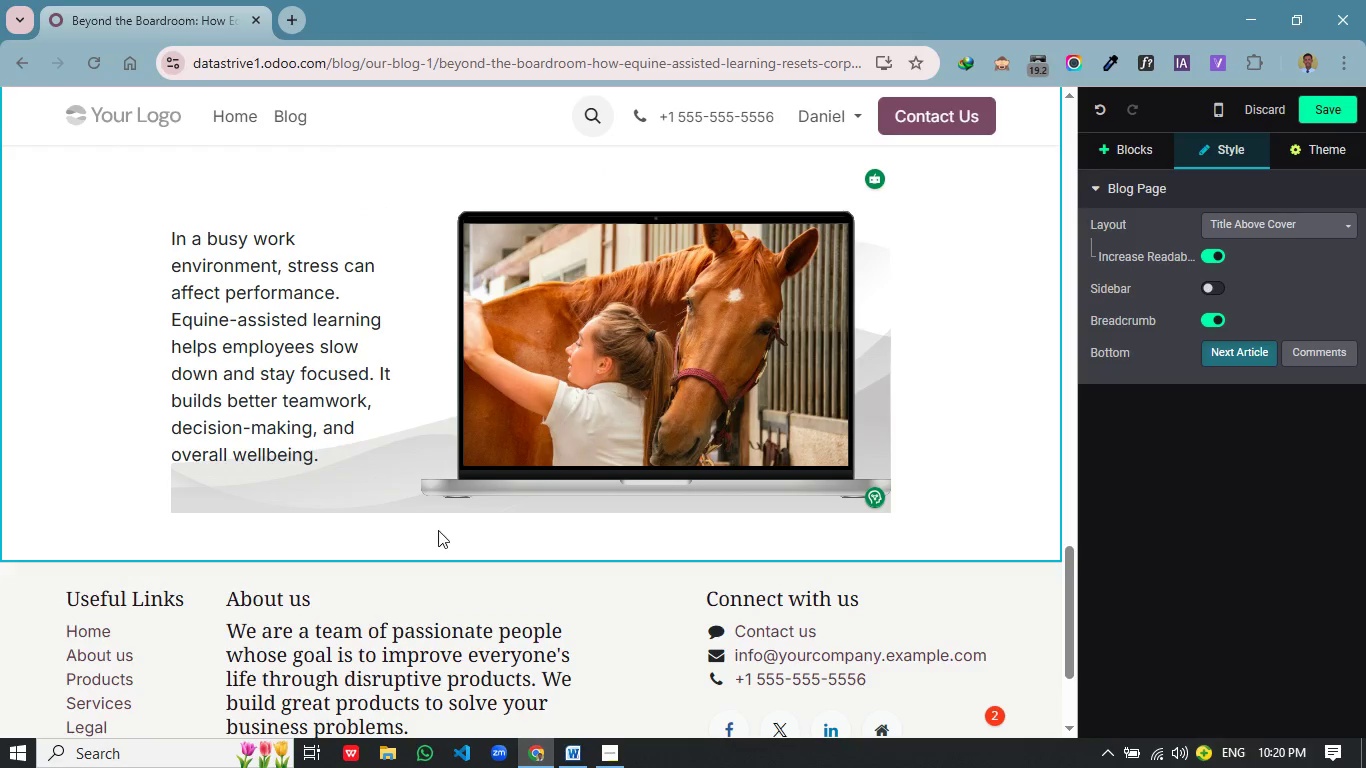 
left_click([432, 540])
 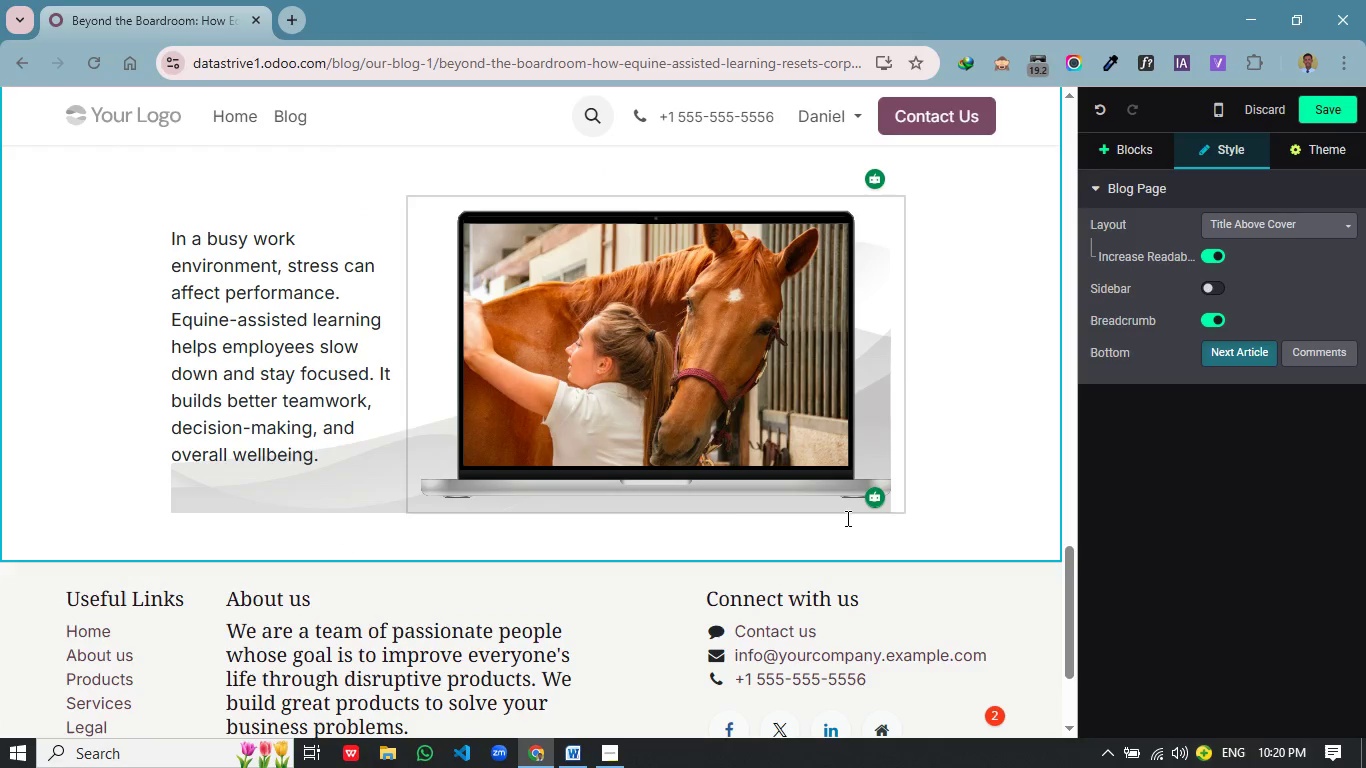 
left_click([561, 534])
 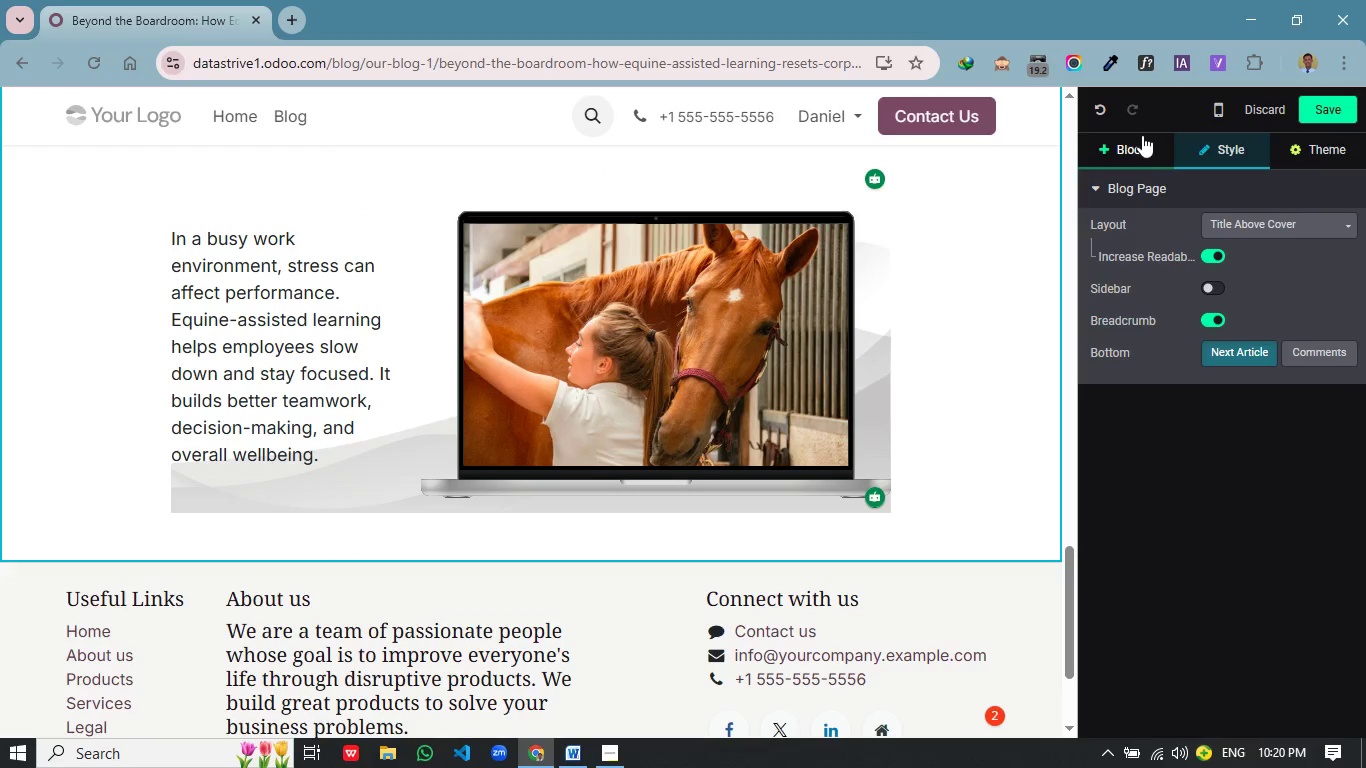 
left_click([1142, 145])
 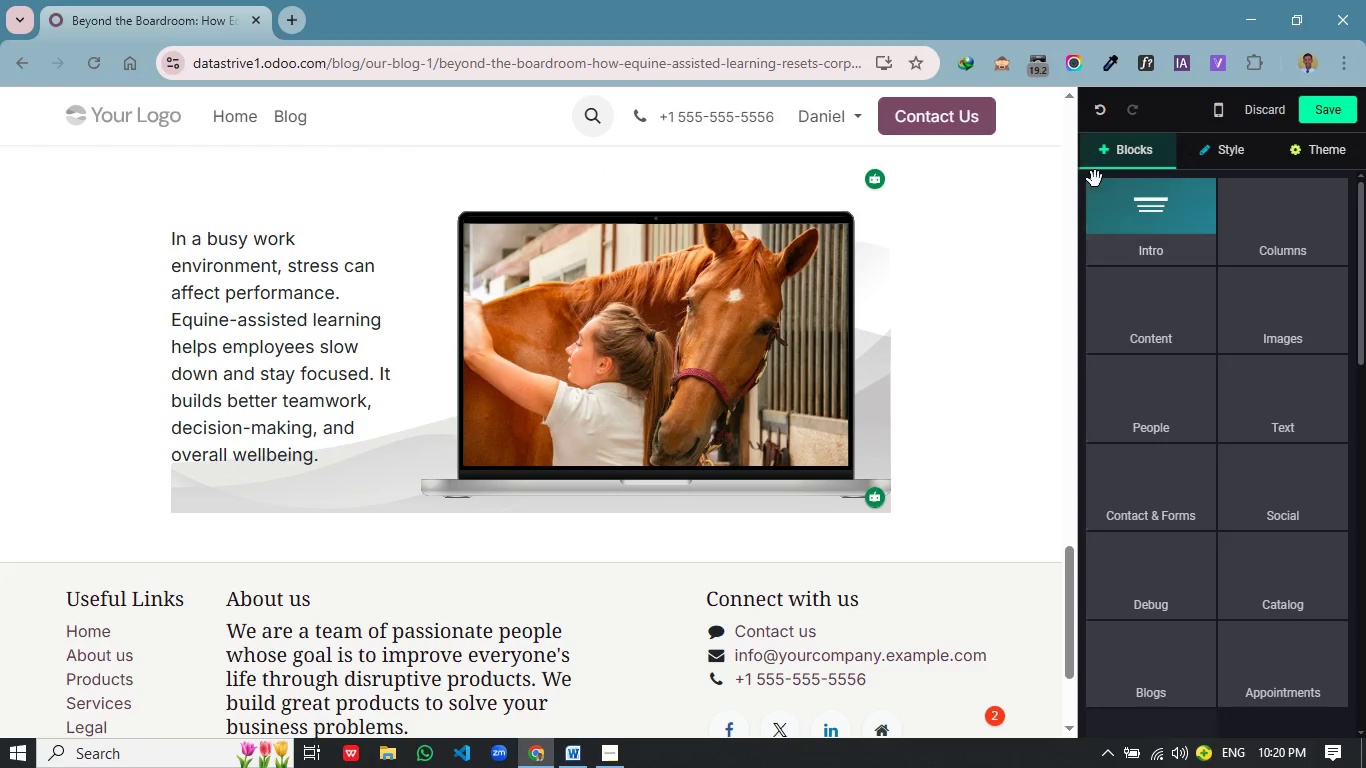 
mouse_move([1074, 191])
 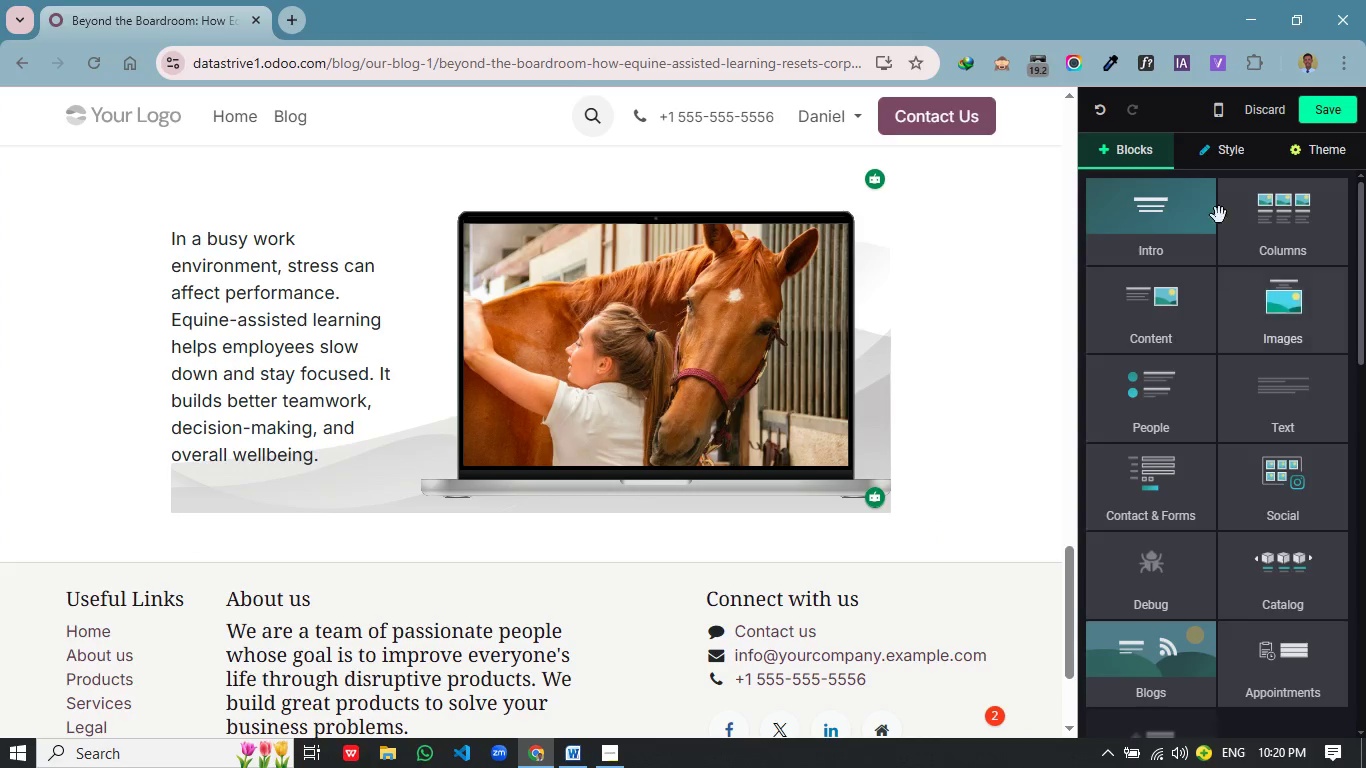 
wait(6.3)
 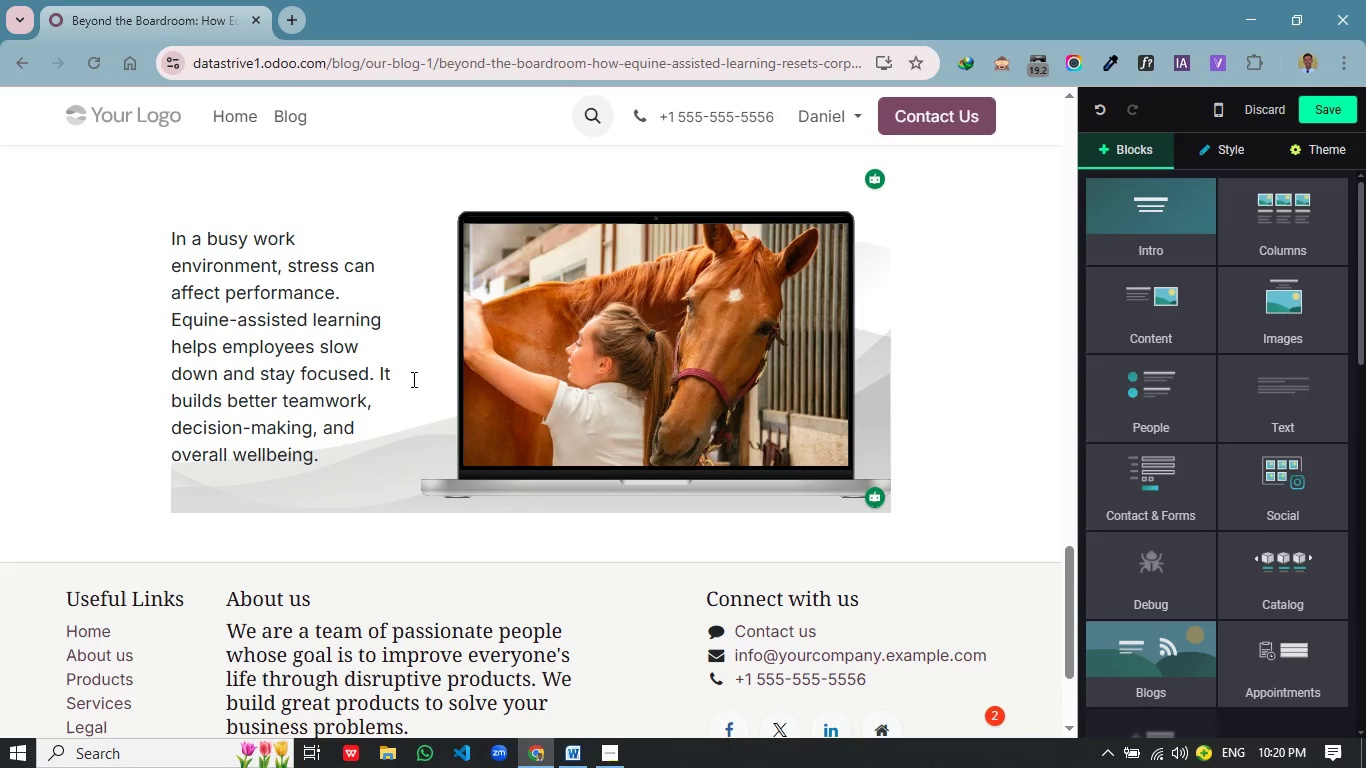 
left_click_drag(start_coordinate=[1310, 406], to_coordinate=[696, 548])
 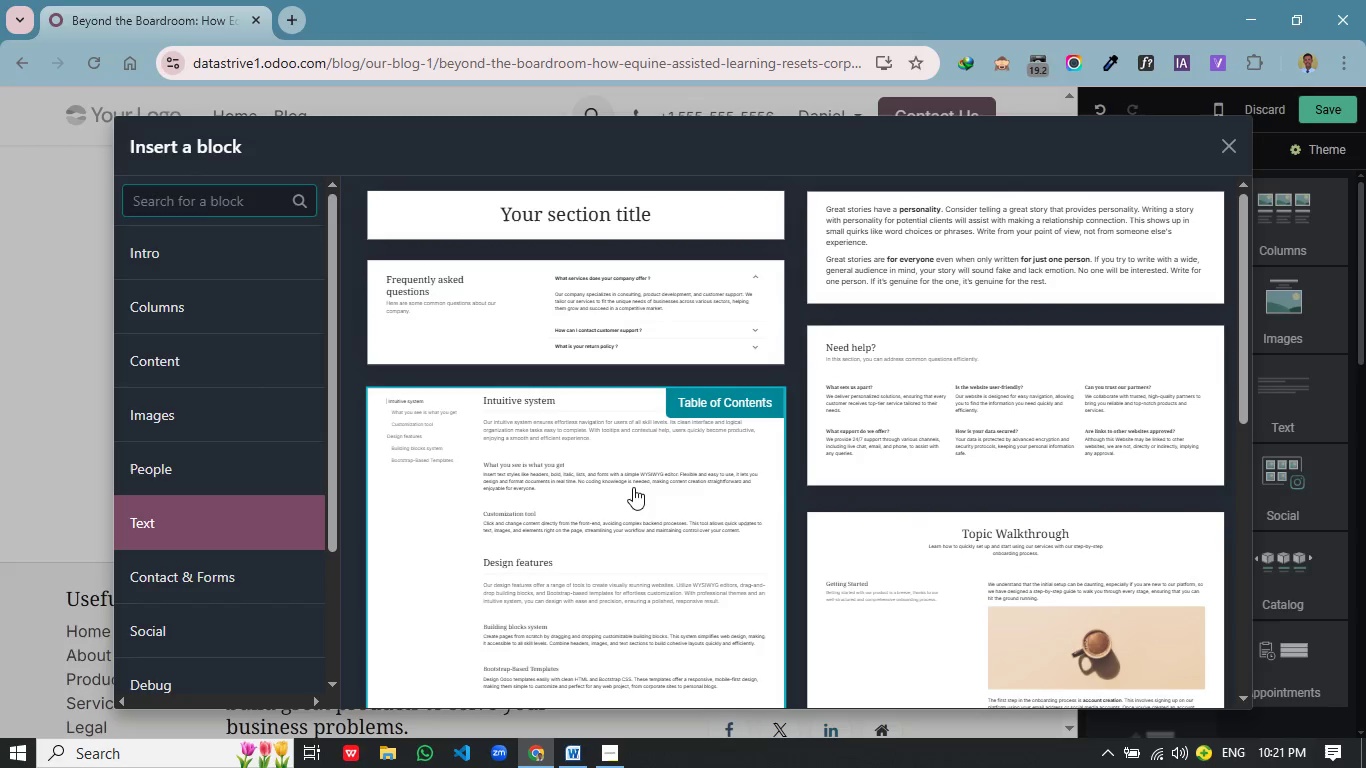 
wait(7.26)
 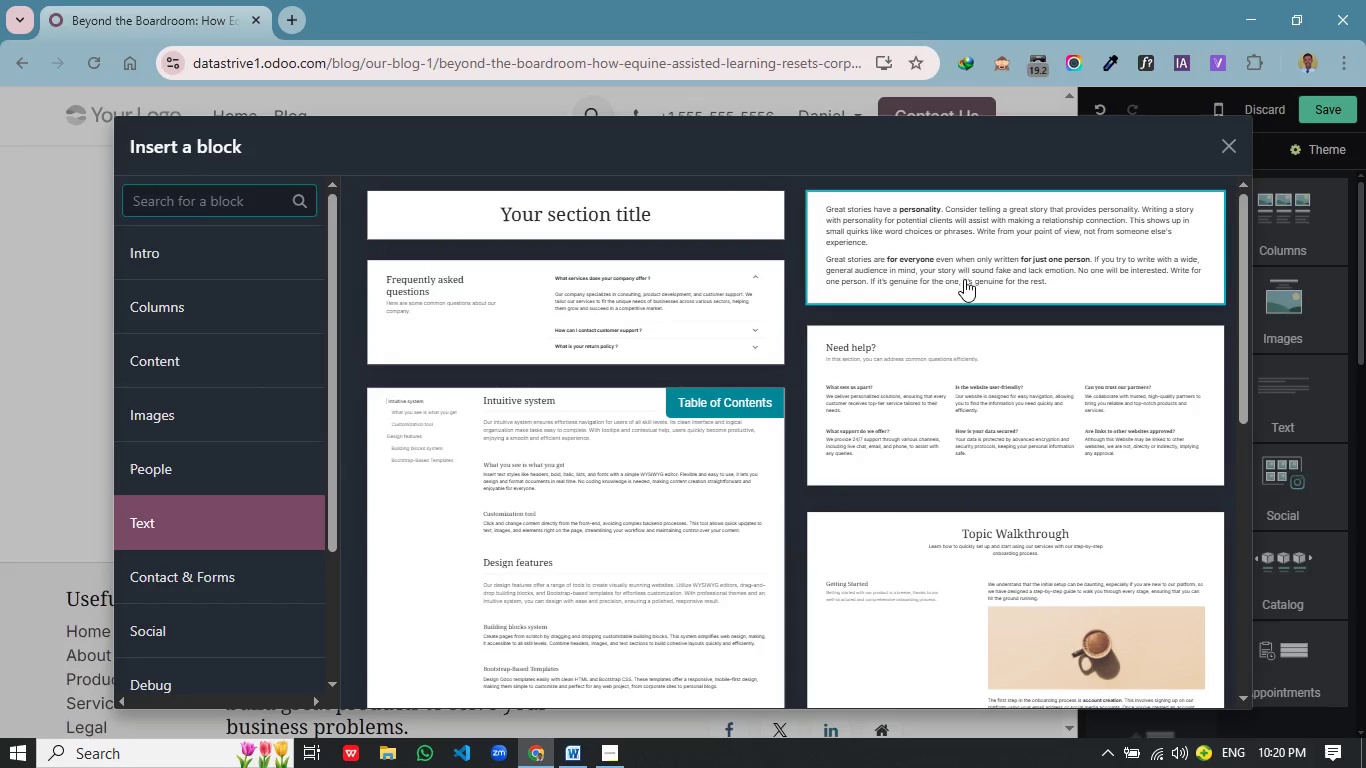 
scroll: coordinate [752, 533], scroll_direction: up, amount: 2.0
 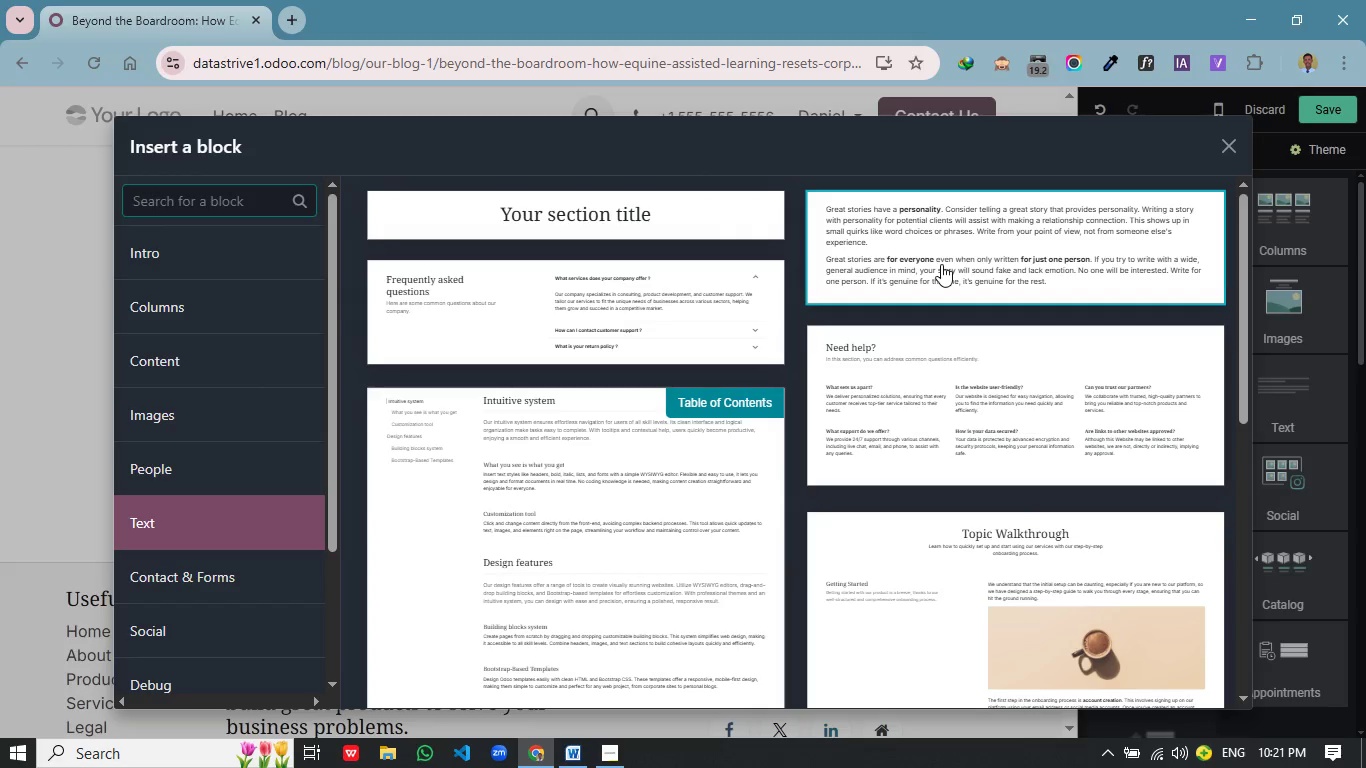 
left_click([941, 264])
 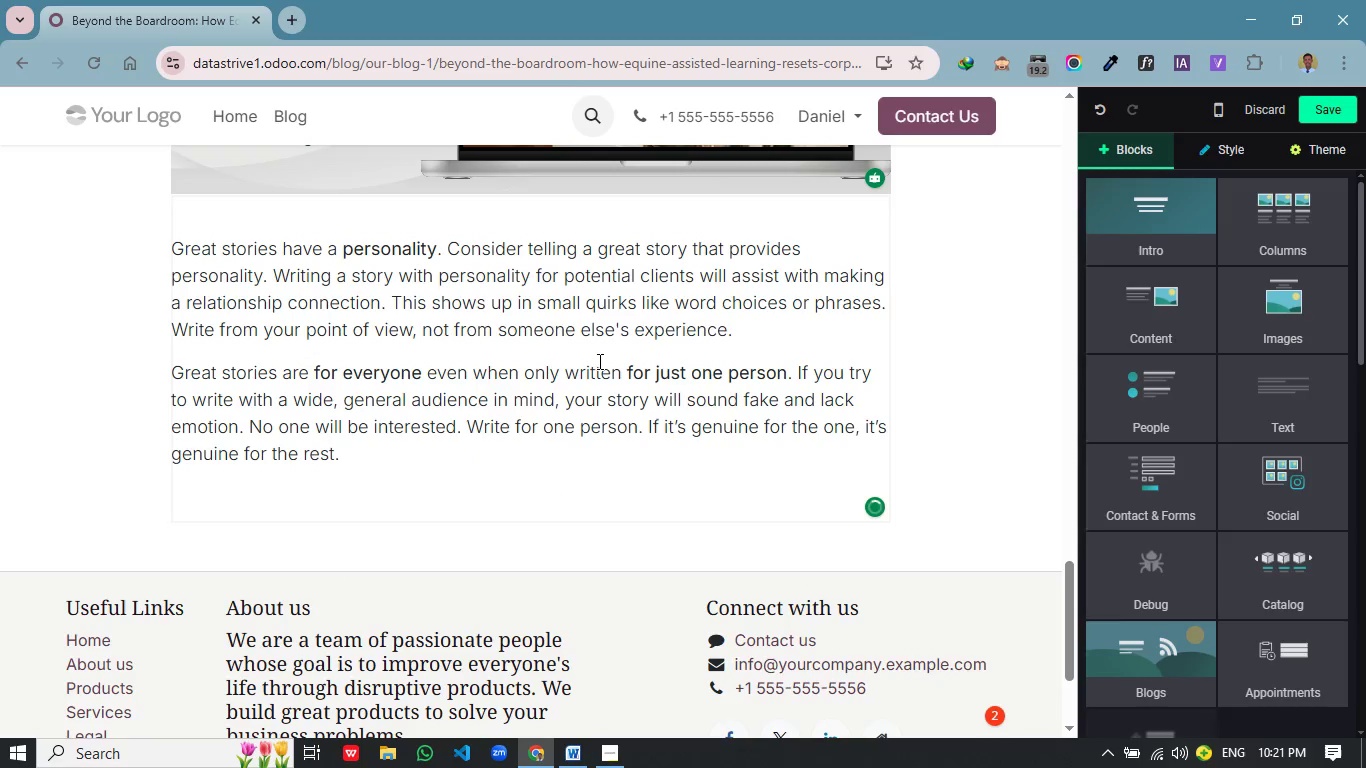 
scroll: coordinate [586, 365], scroll_direction: up, amount: 1.0
 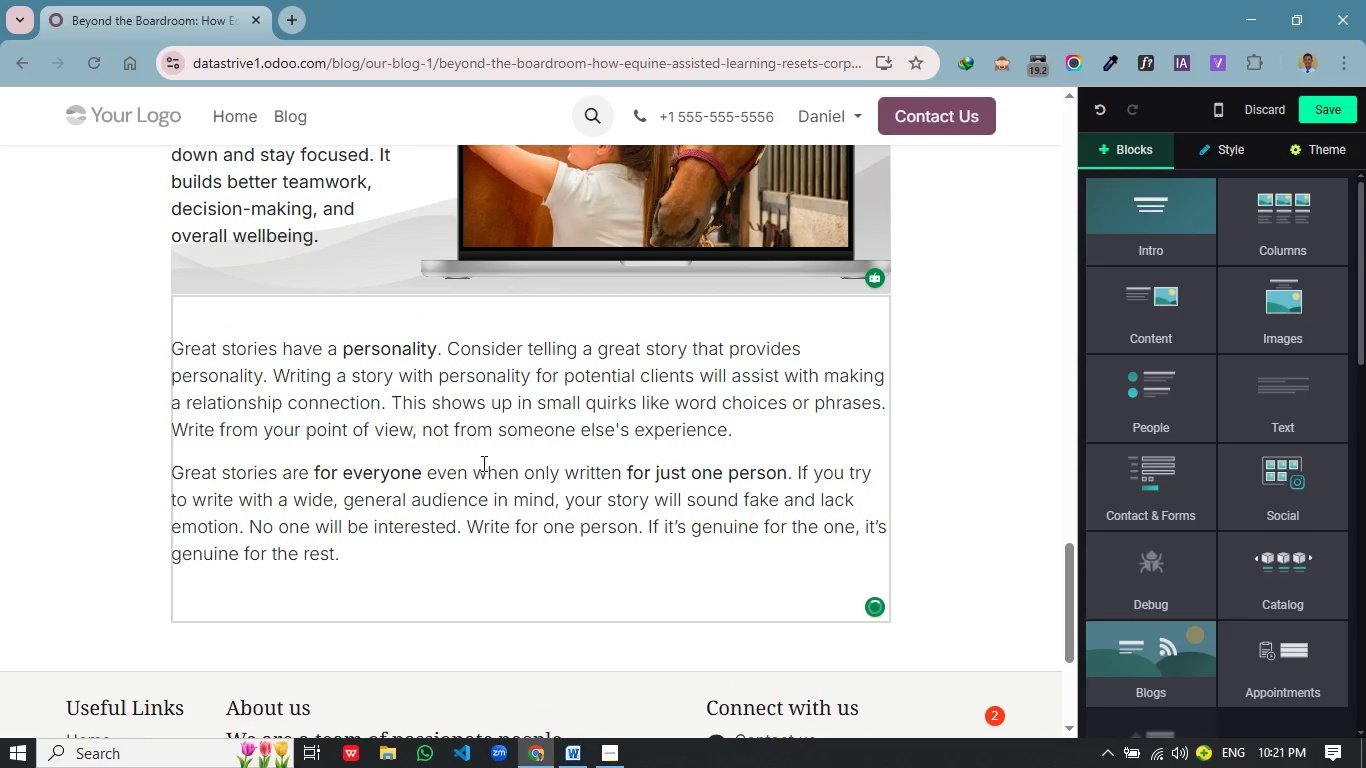 
key(Alt+Tab)
 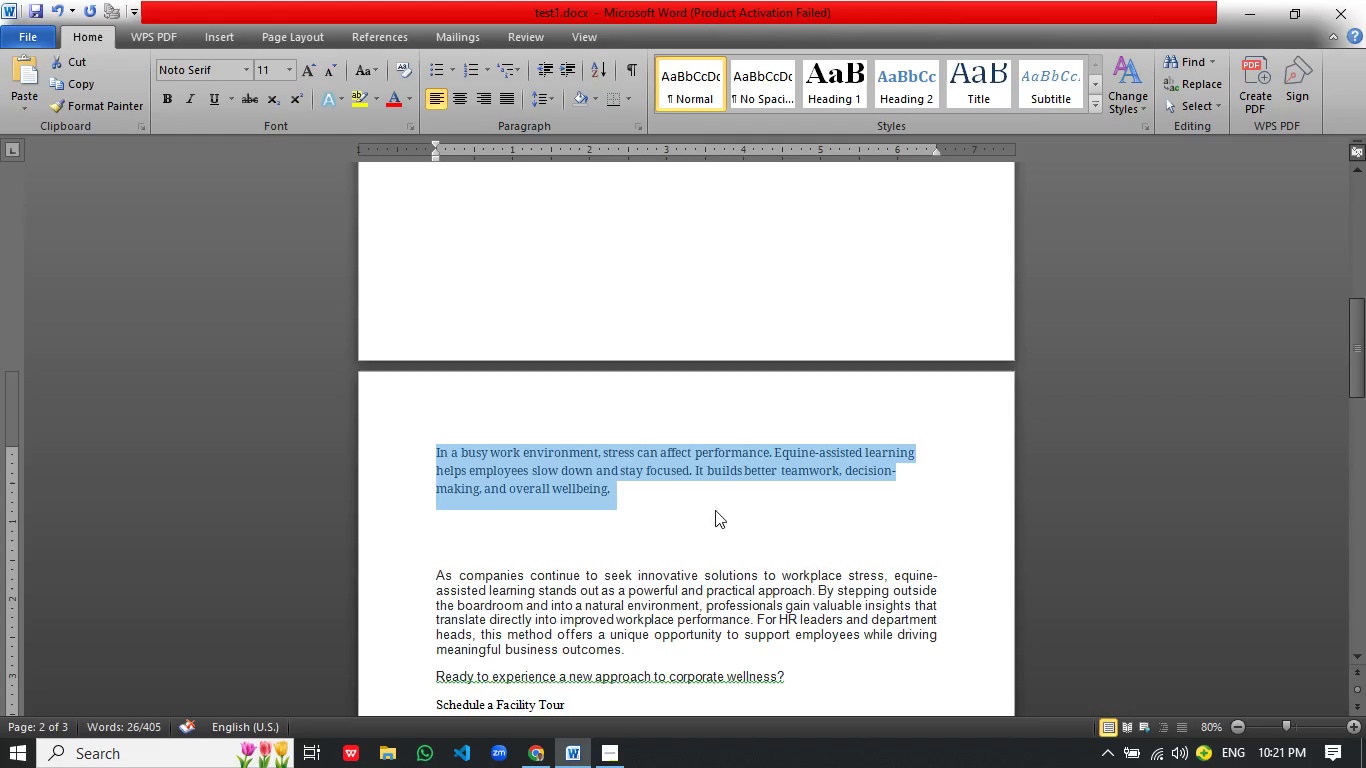 
scroll: coordinate [714, 510], scroll_direction: down, amount: 1.0
 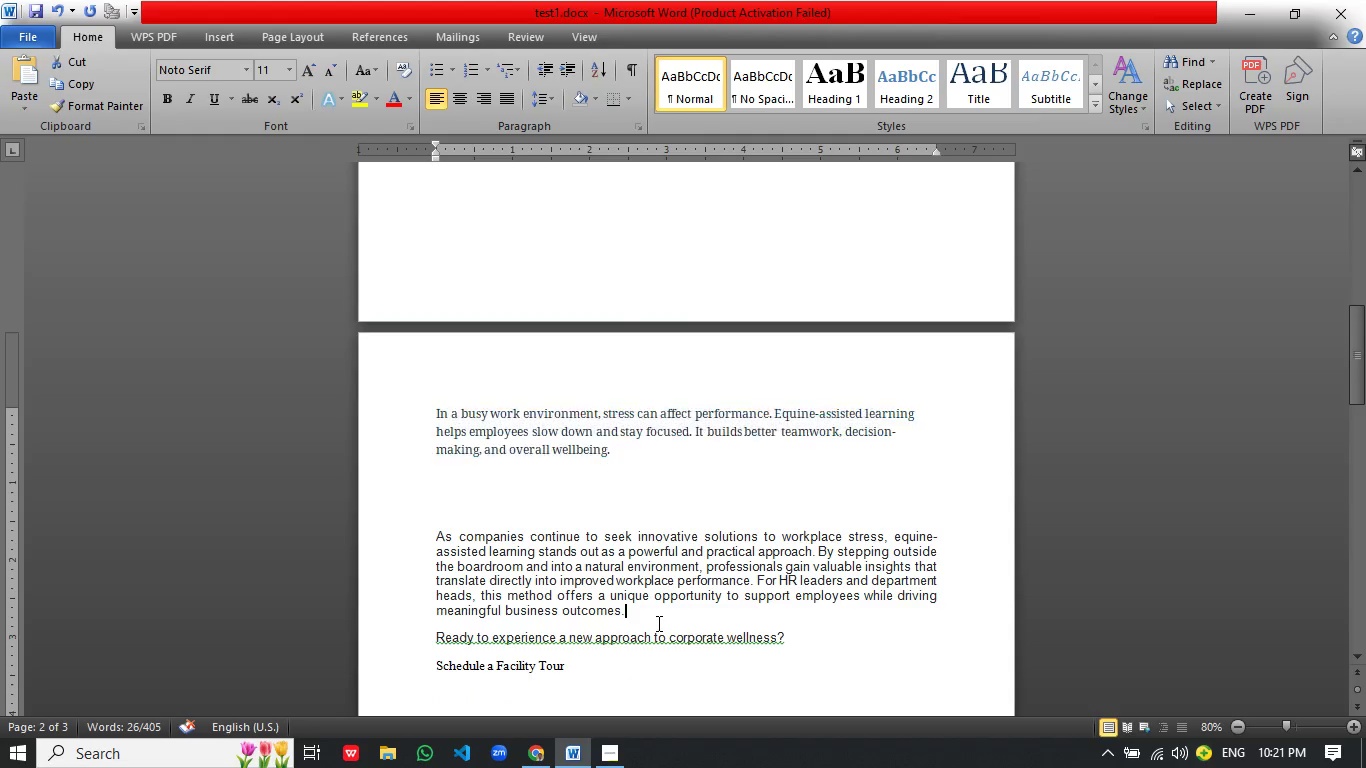 
left_click_drag(start_coordinate=[657, 623], to_coordinate=[409, 537])
 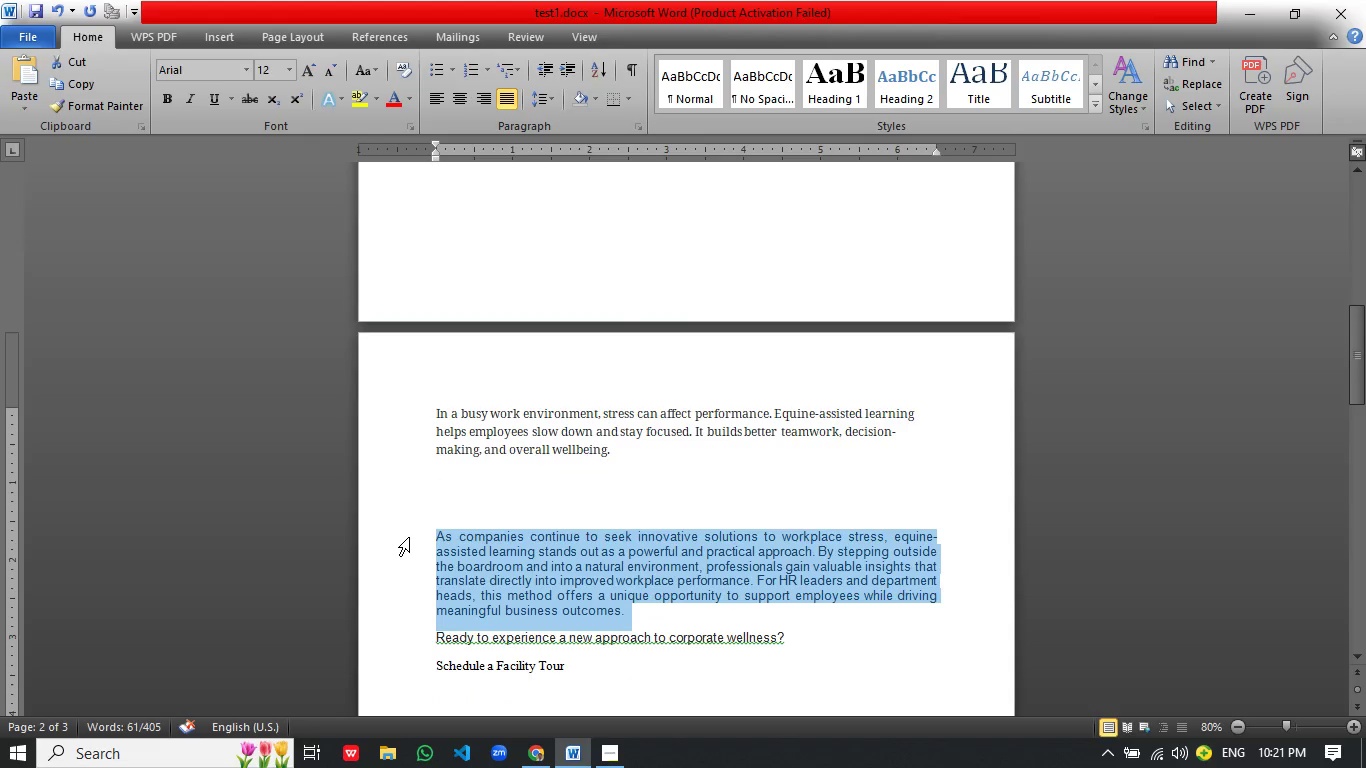 
key(Control+C)
 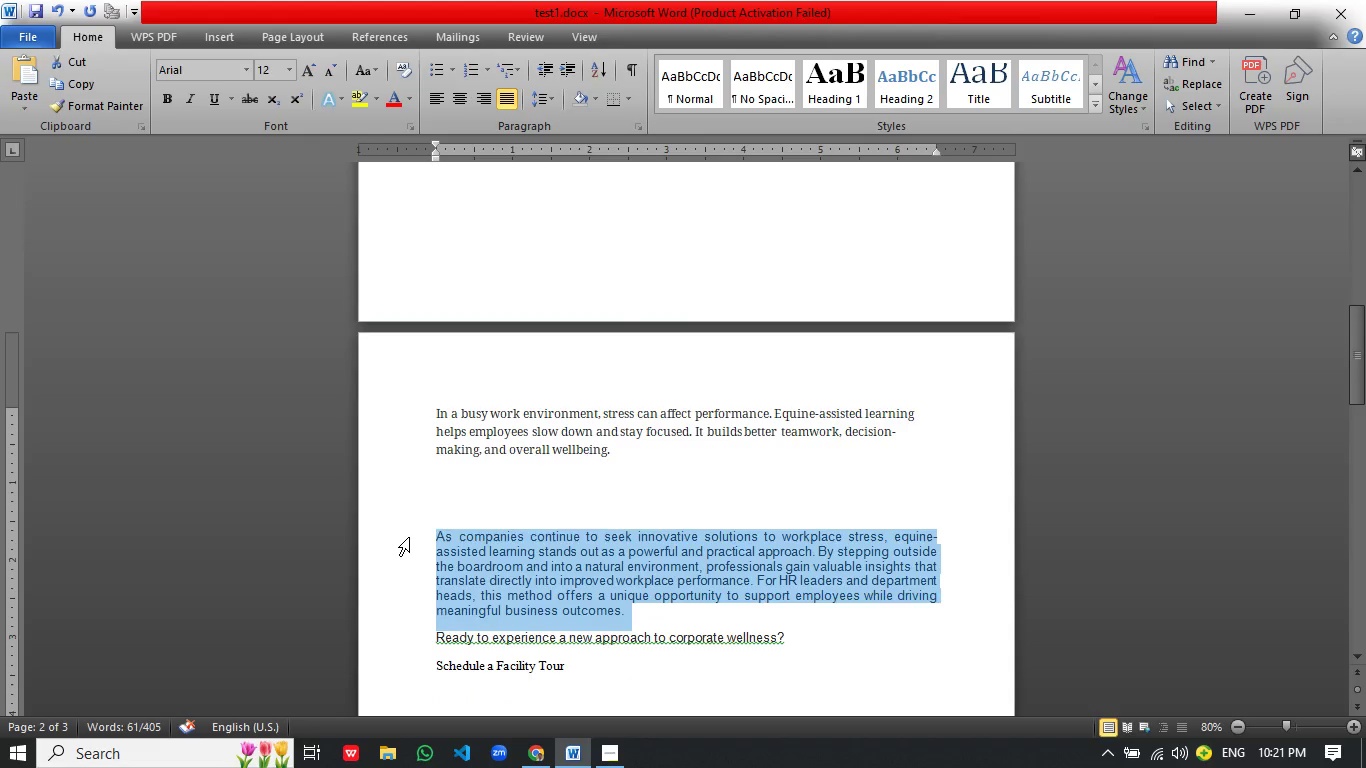 
key(Alt+AltLeft)
 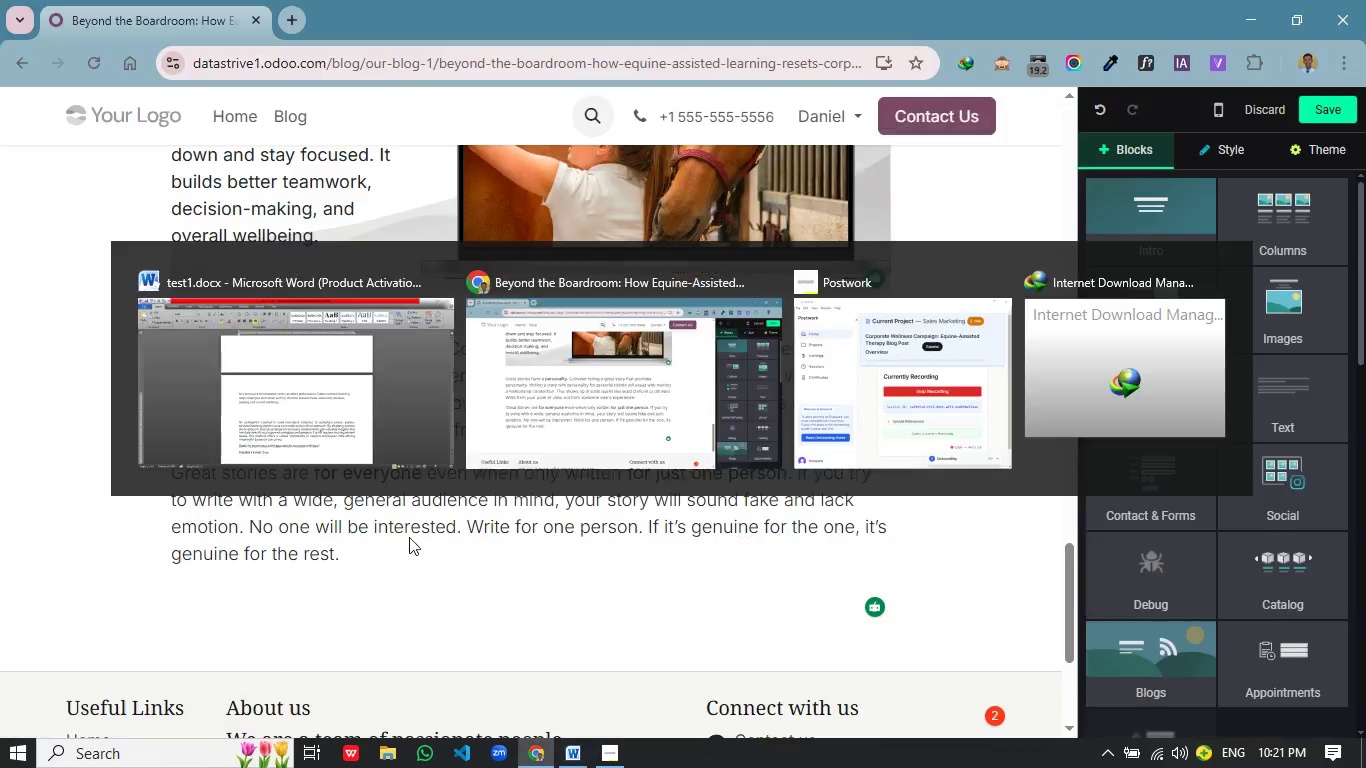 
key(Alt+Tab)
 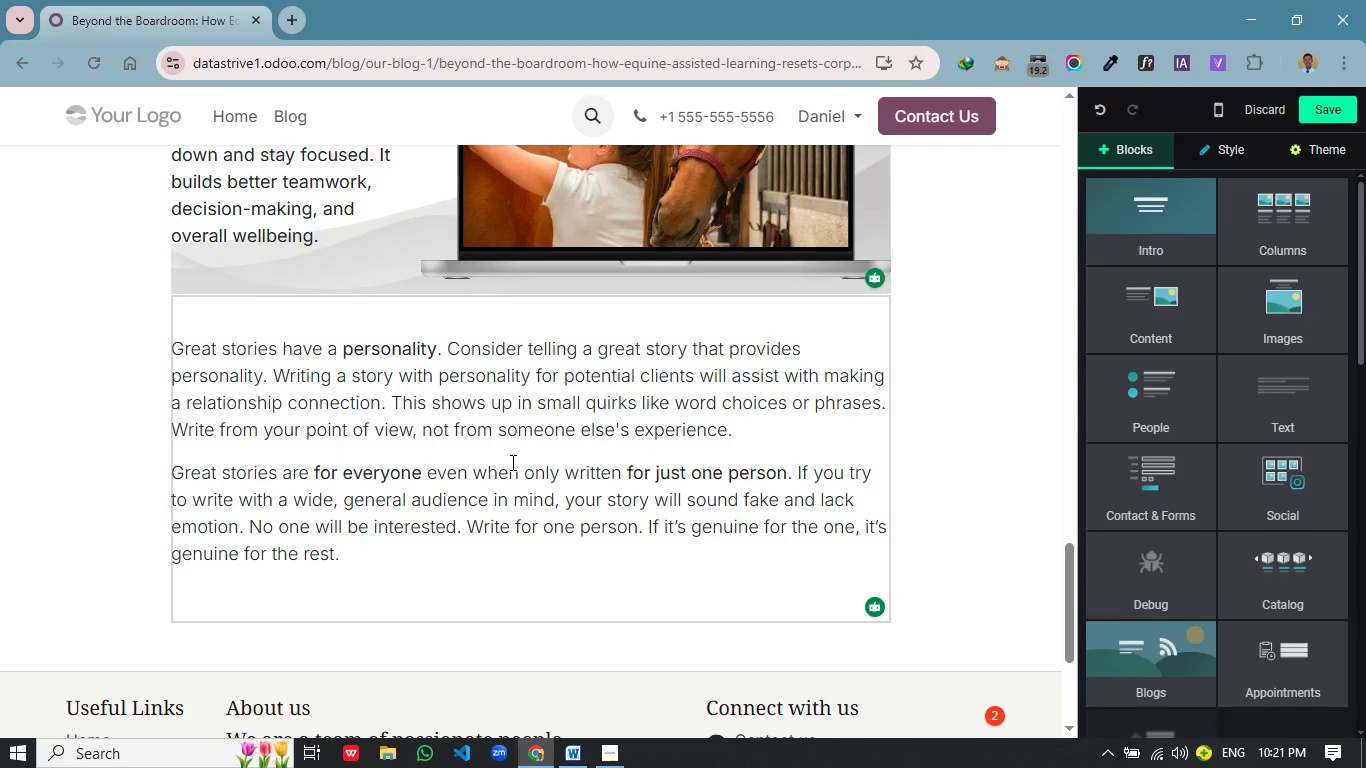 
left_click([511, 462])
 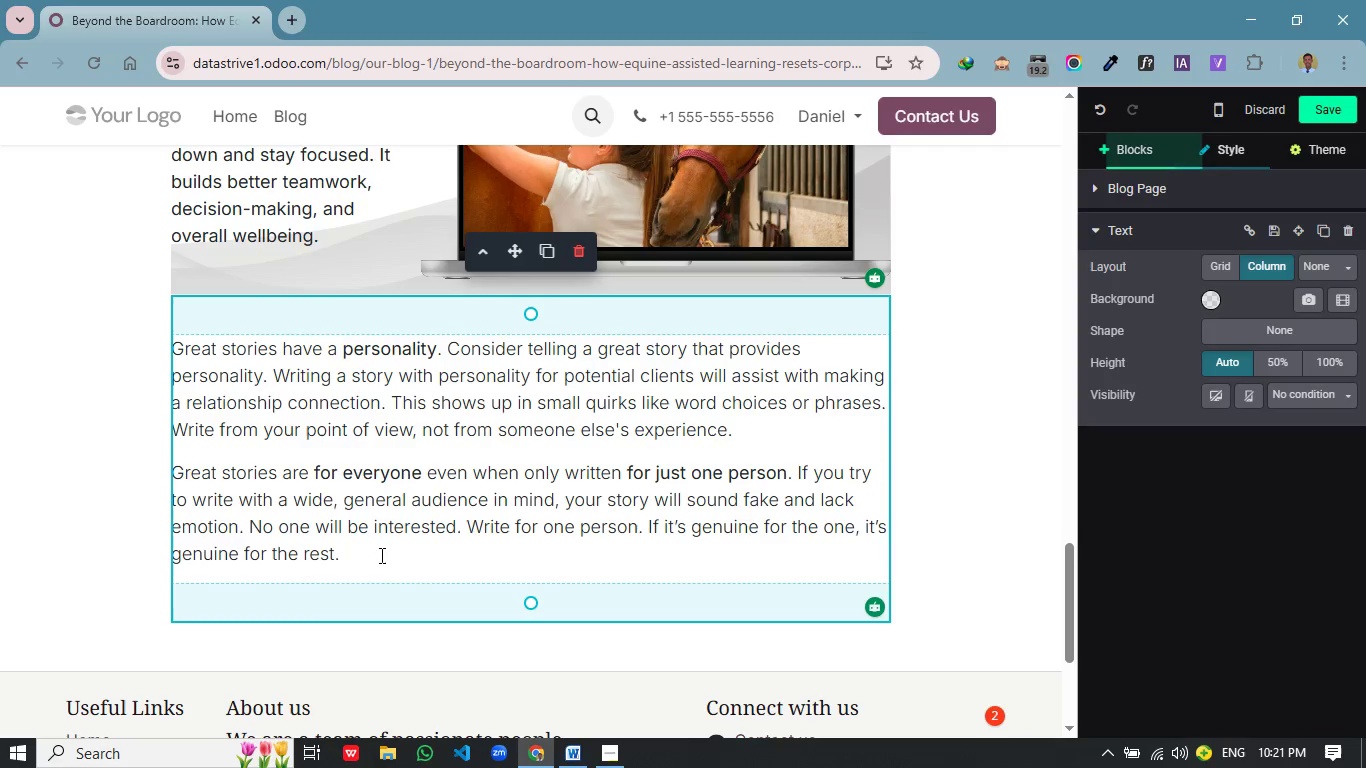 
left_click_drag(start_coordinate=[382, 555], to_coordinate=[172, 475])
 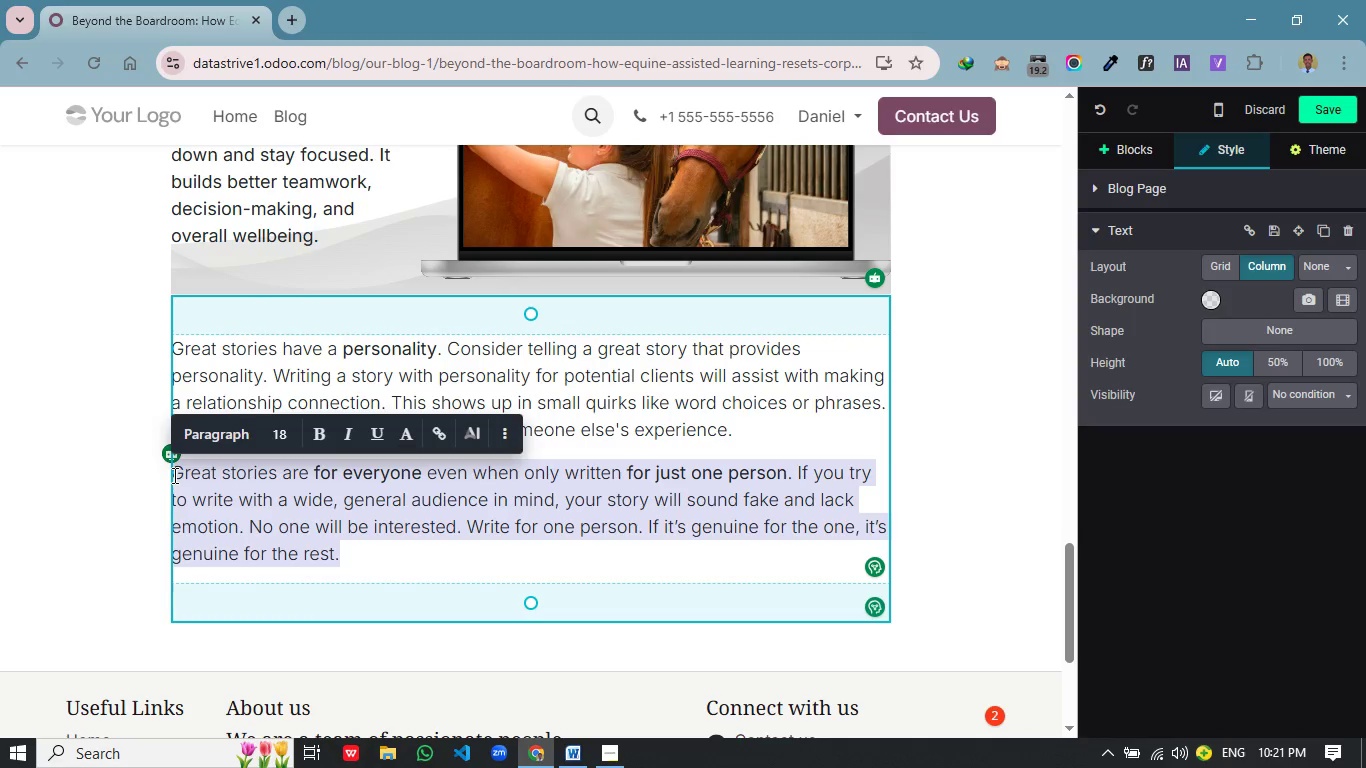 
key(Backspace)
 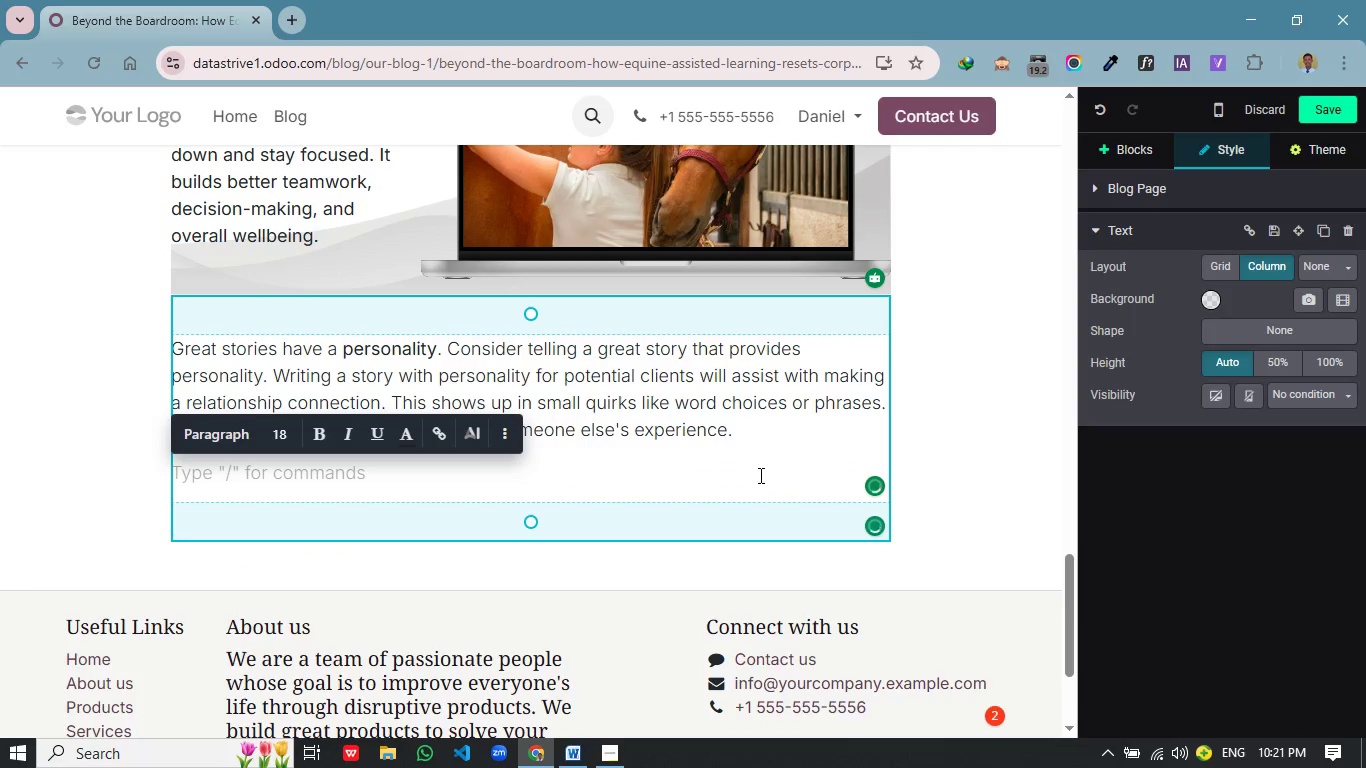 
key(Backspace)
 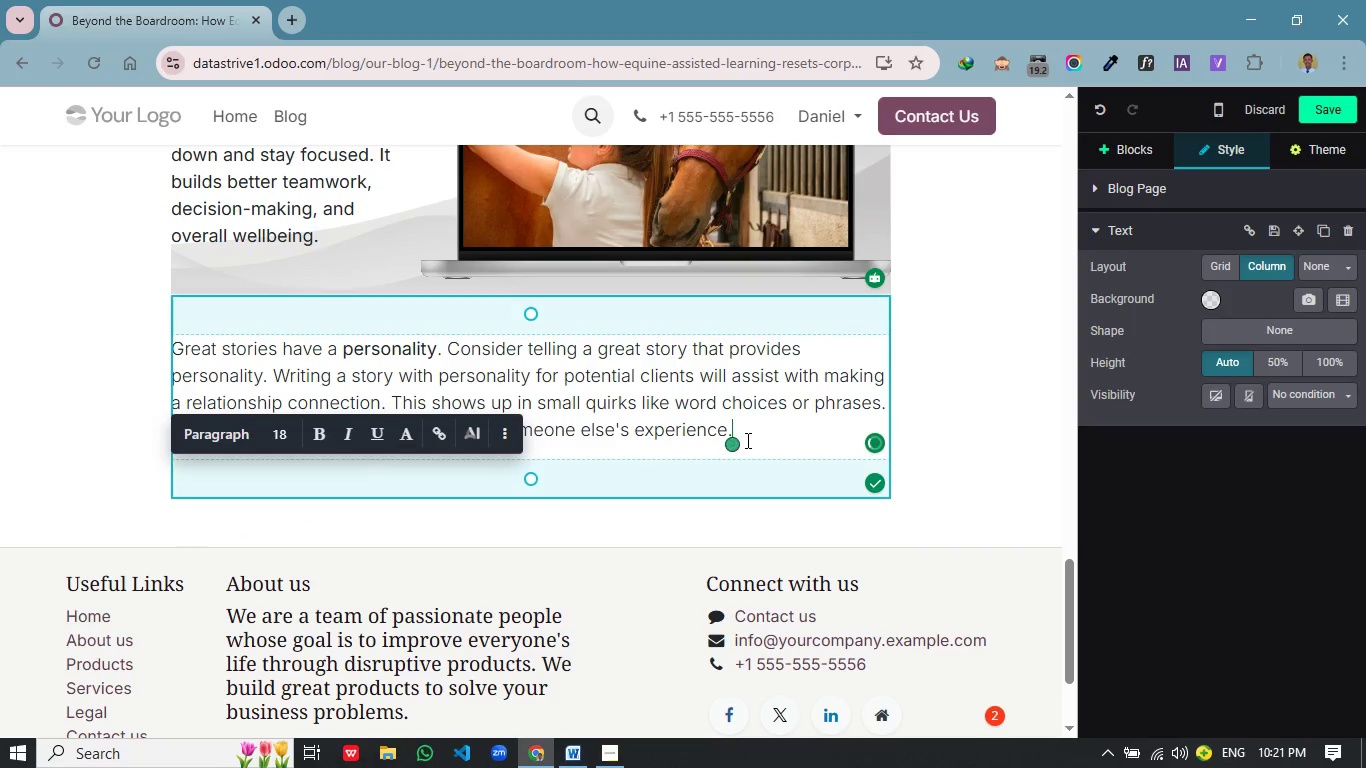 
left_click_drag(start_coordinate=[746, 440], to_coordinate=[178, 355])
 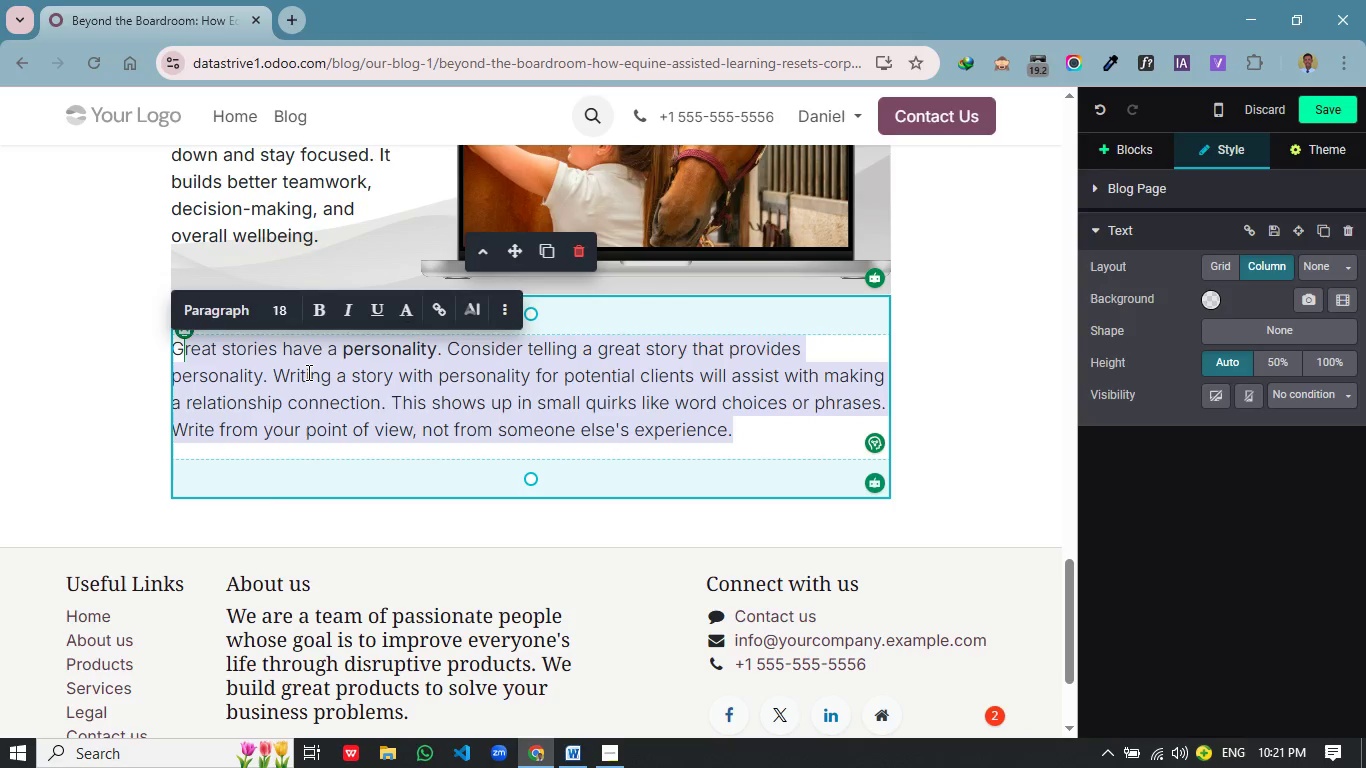 
key(Backspace)
 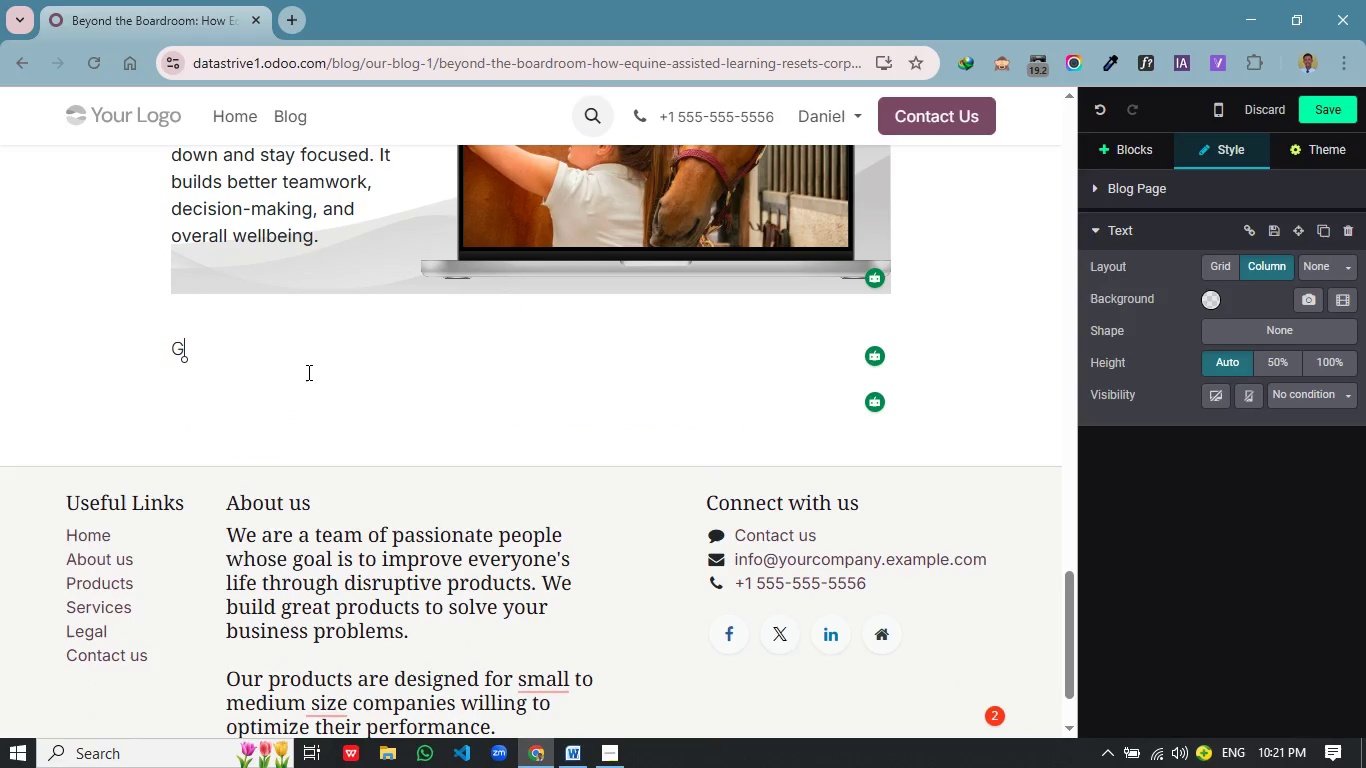 
key(Backspace)
 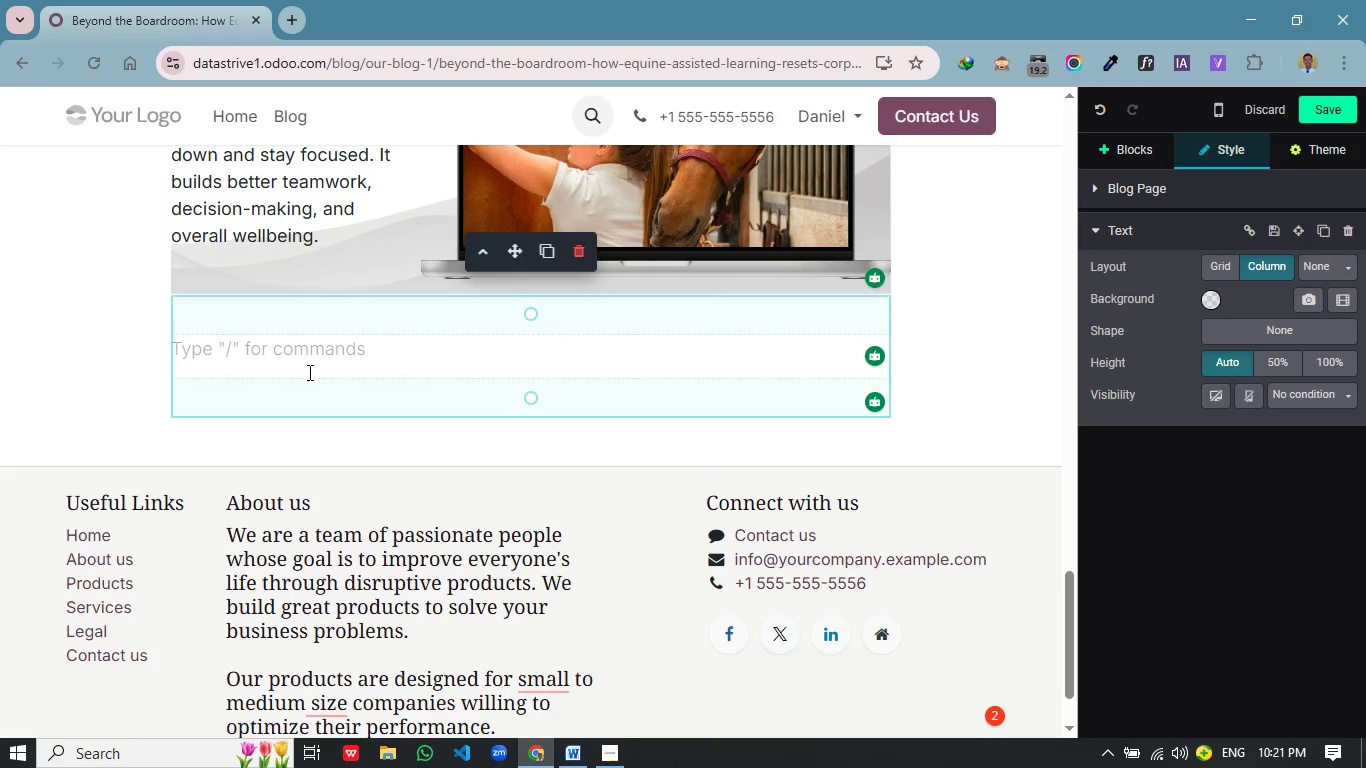 
key(Control+V)
 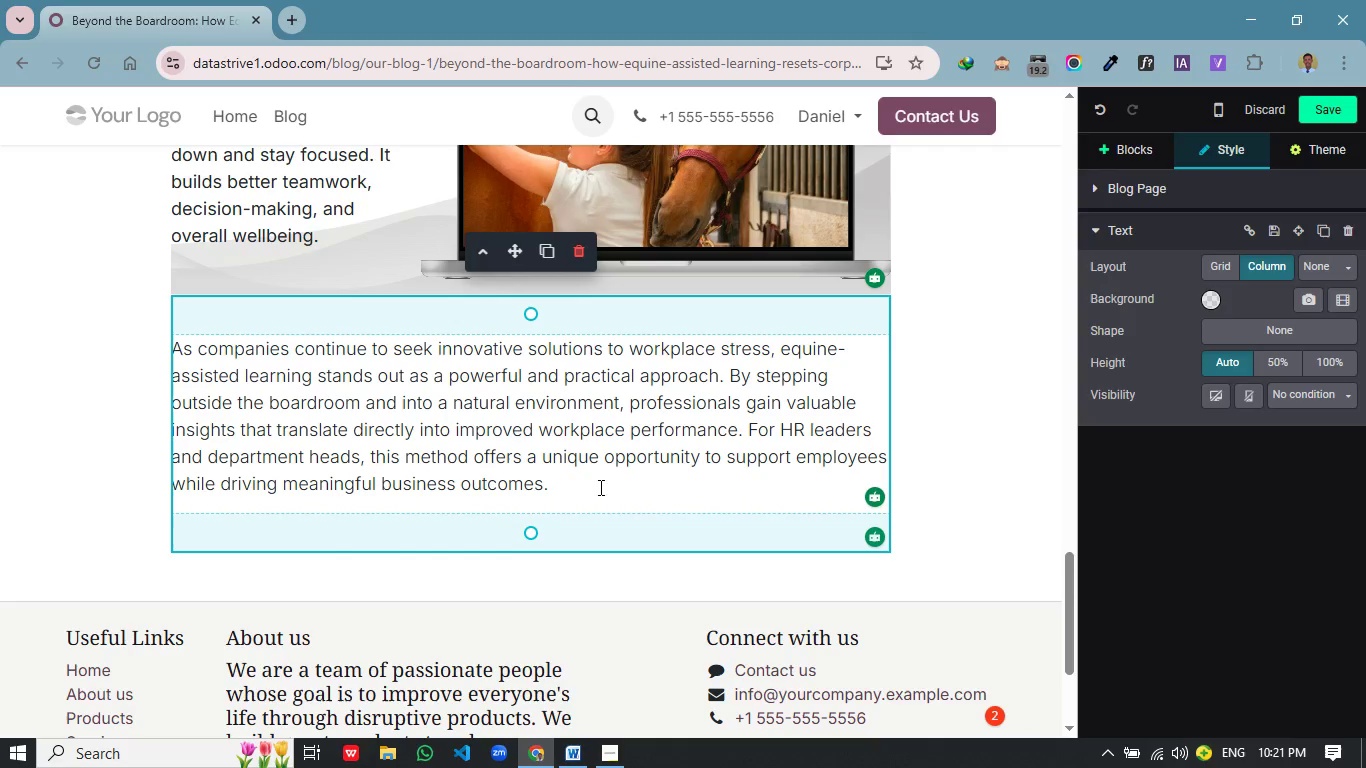 
wait(7.44)
 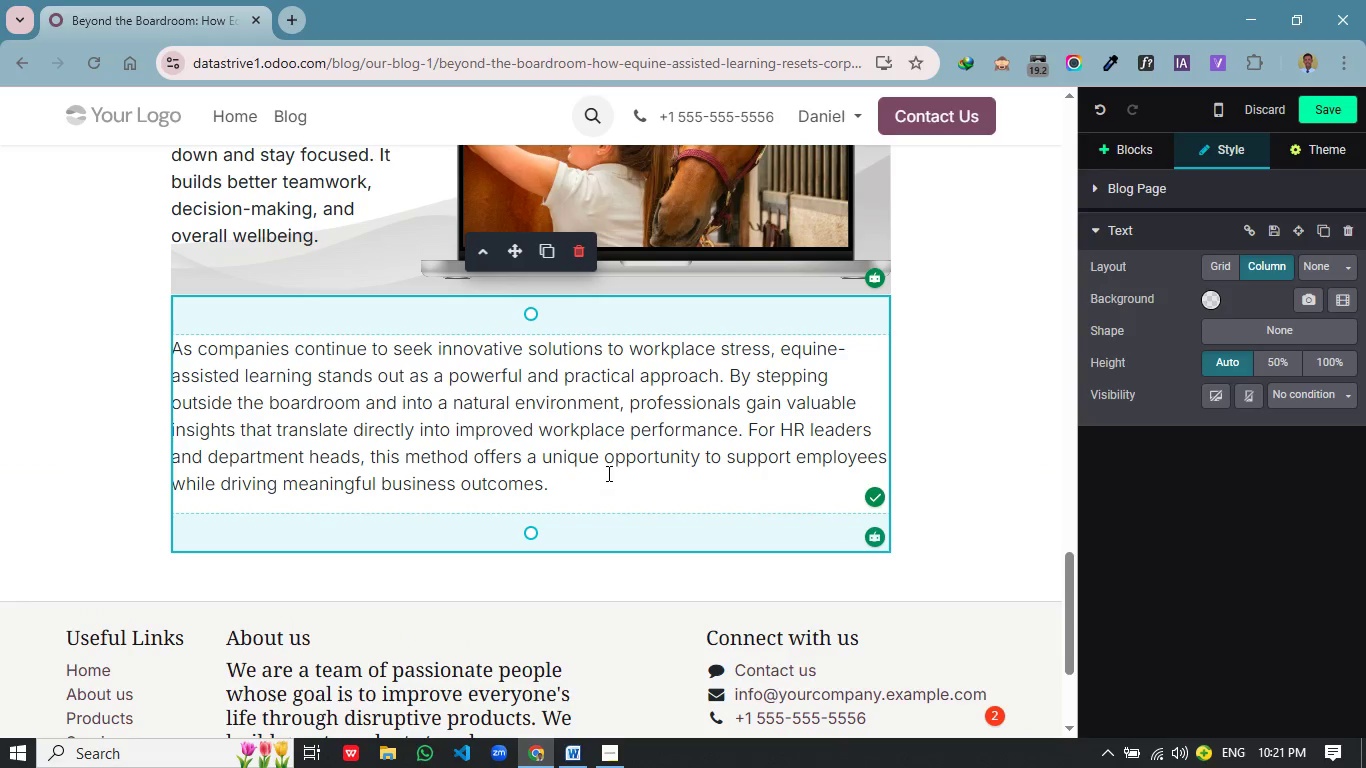 
left_click([178, 355])
 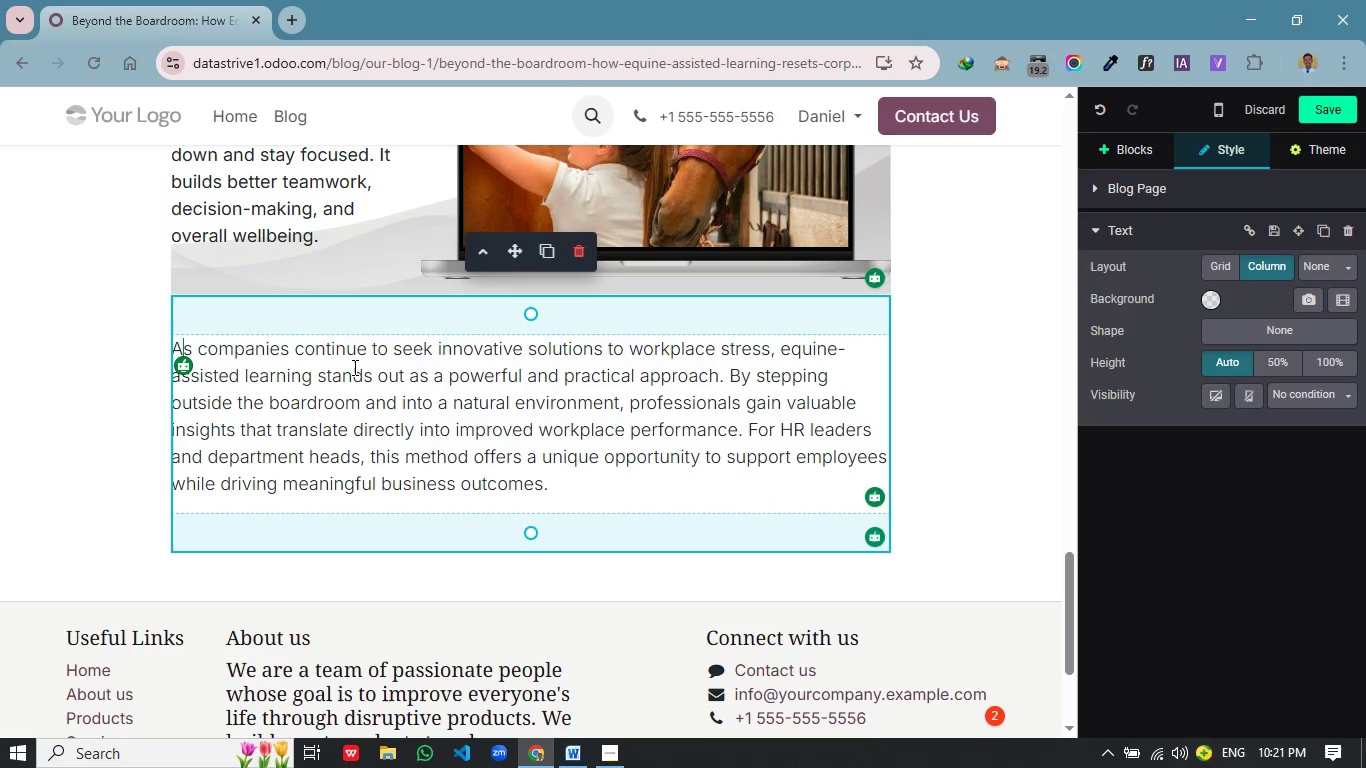 
wait(5.77)
 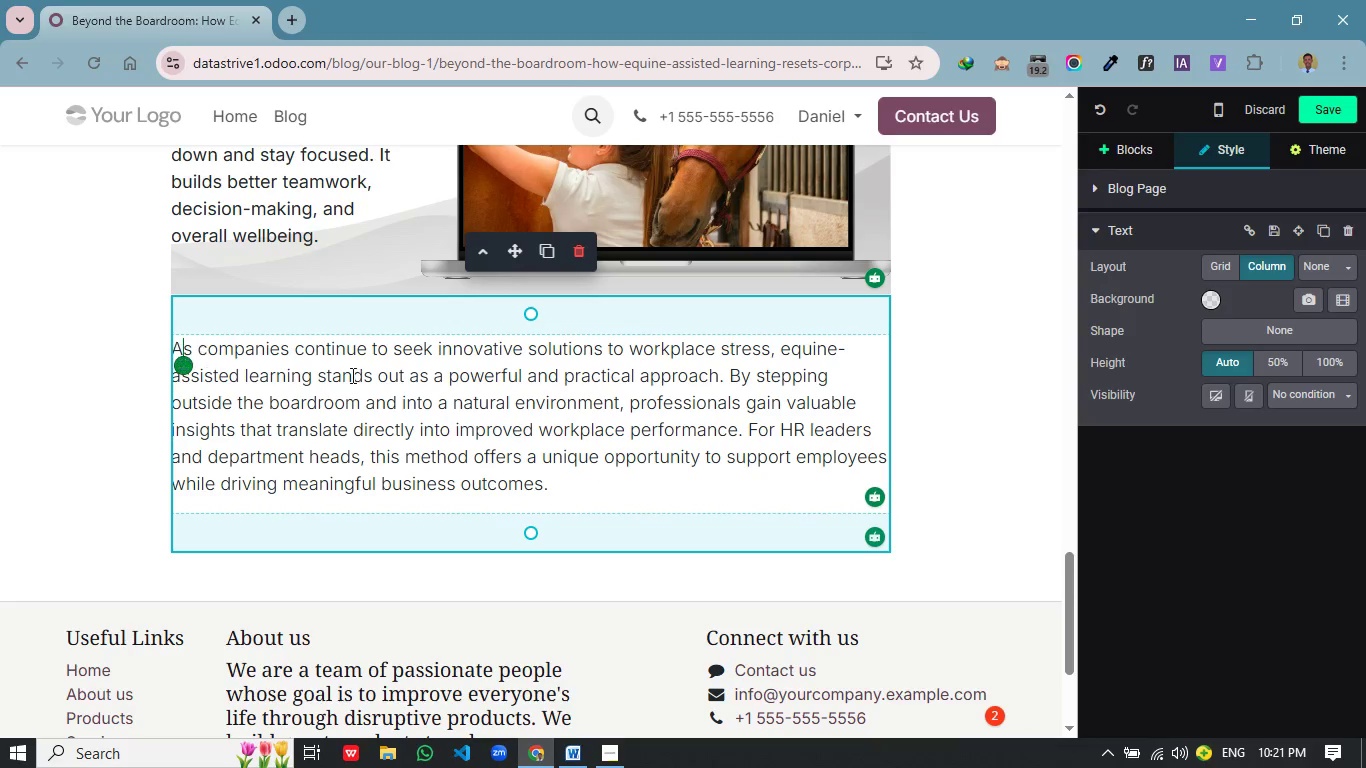 
key(ArrowLeft)
 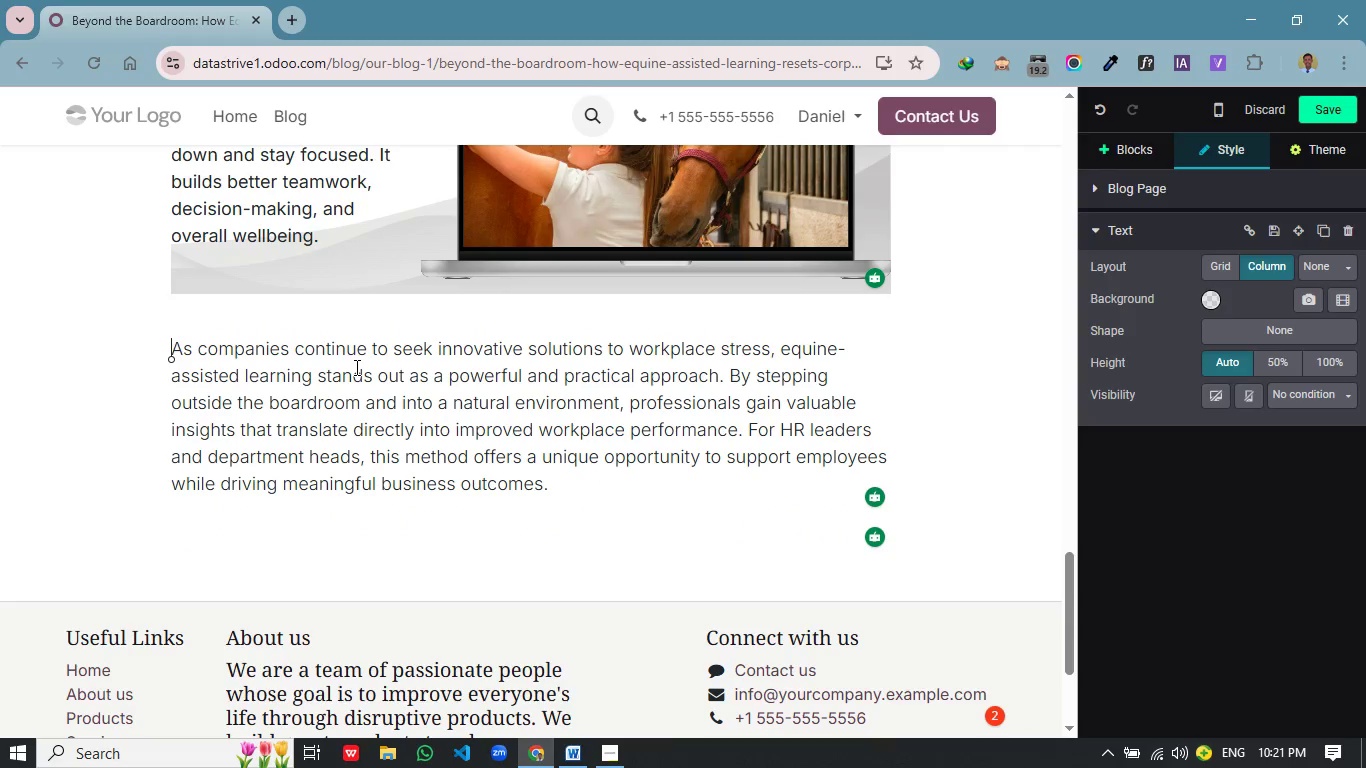 
key(Shift+Enter)
 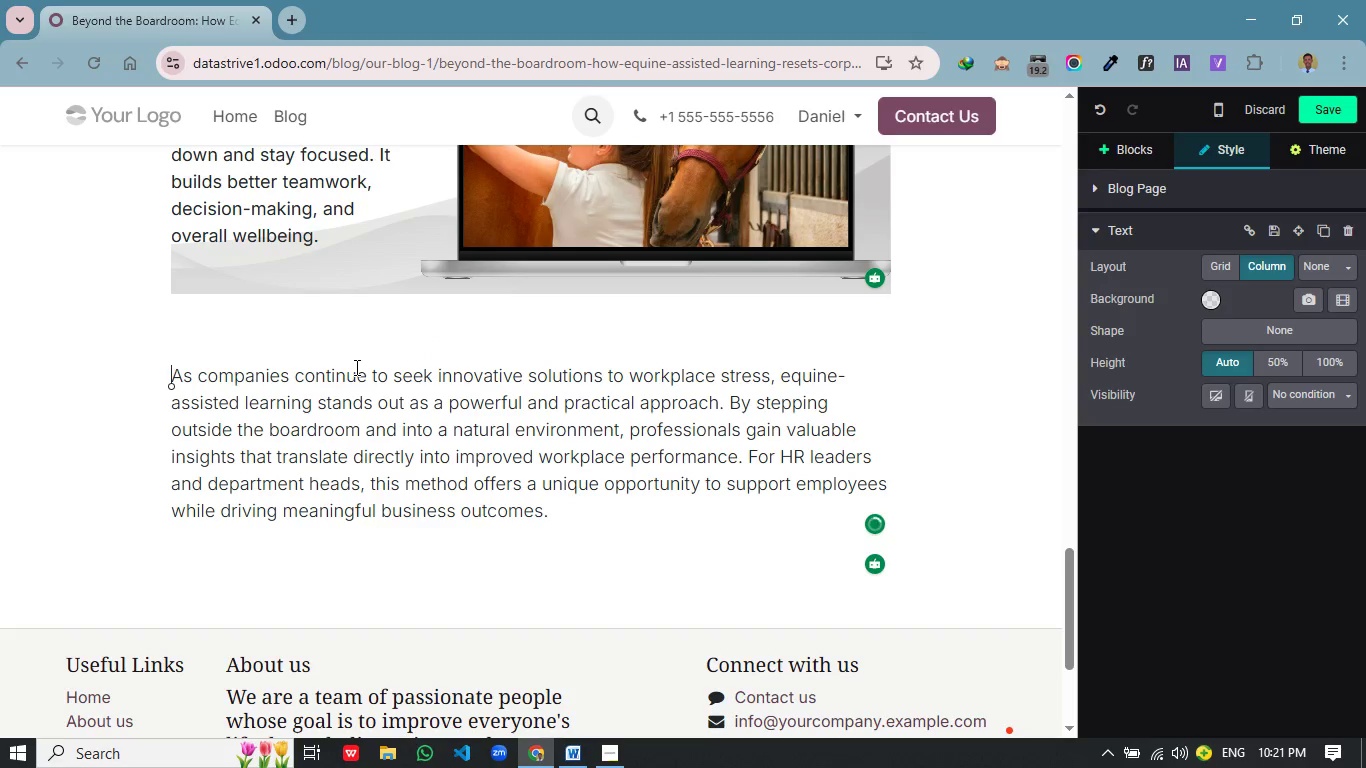 
key(ArrowUp)
 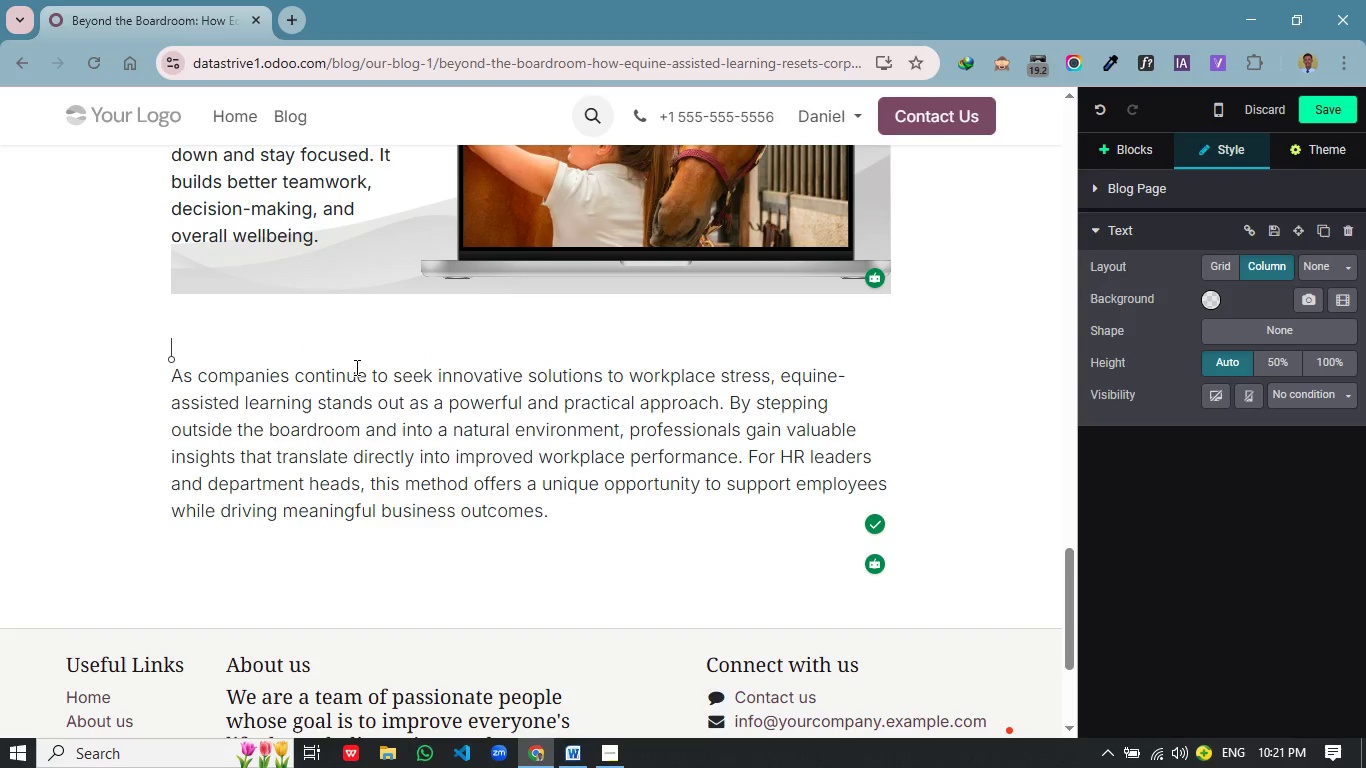 
key(Slash)
 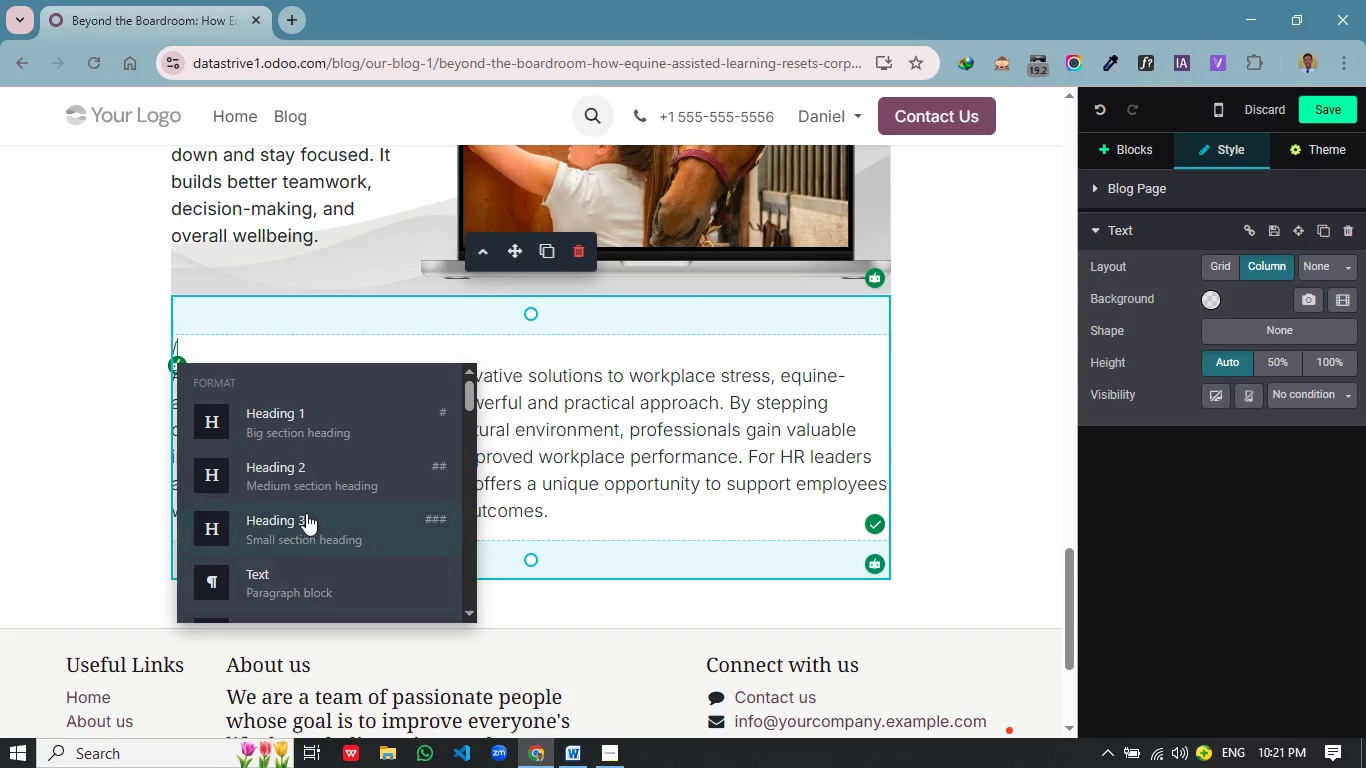 
left_click([352, 465])
 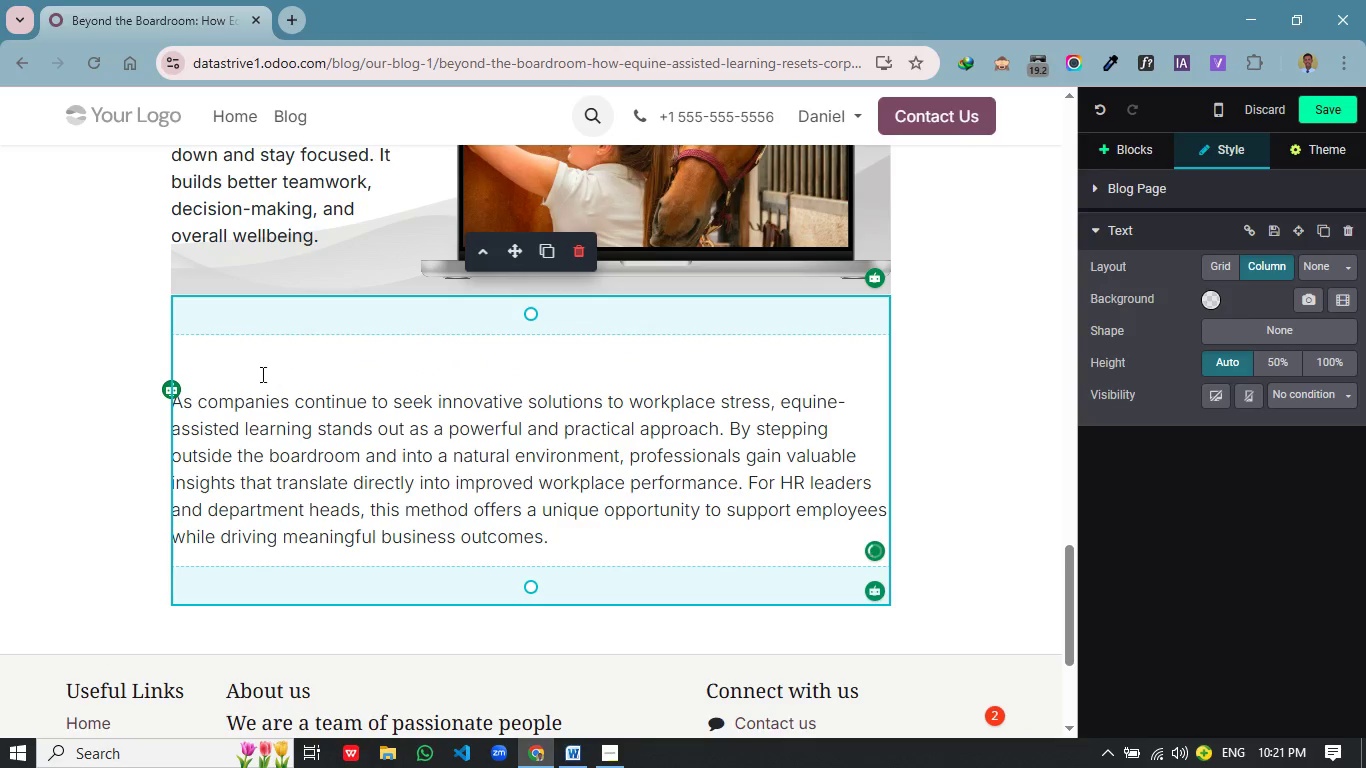 
left_click([241, 374])
 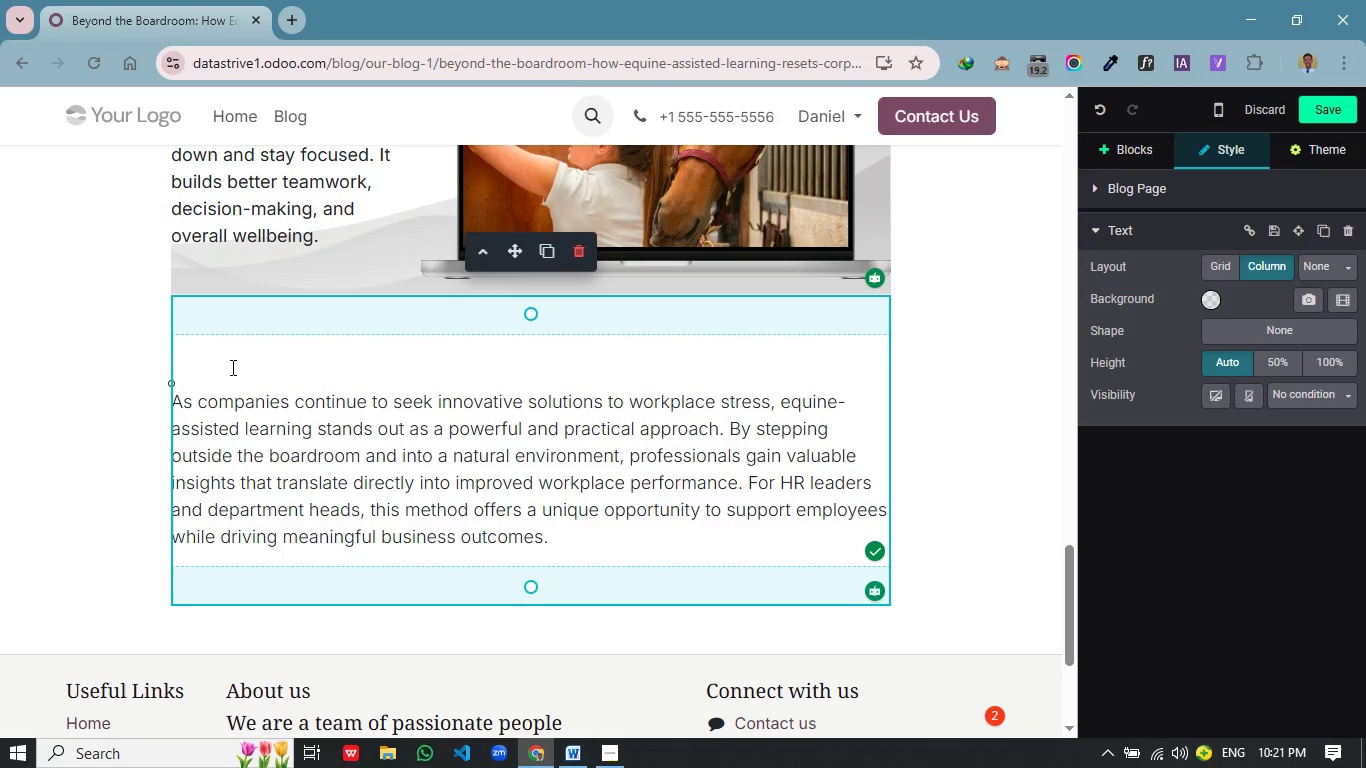 
left_click([237, 367])
 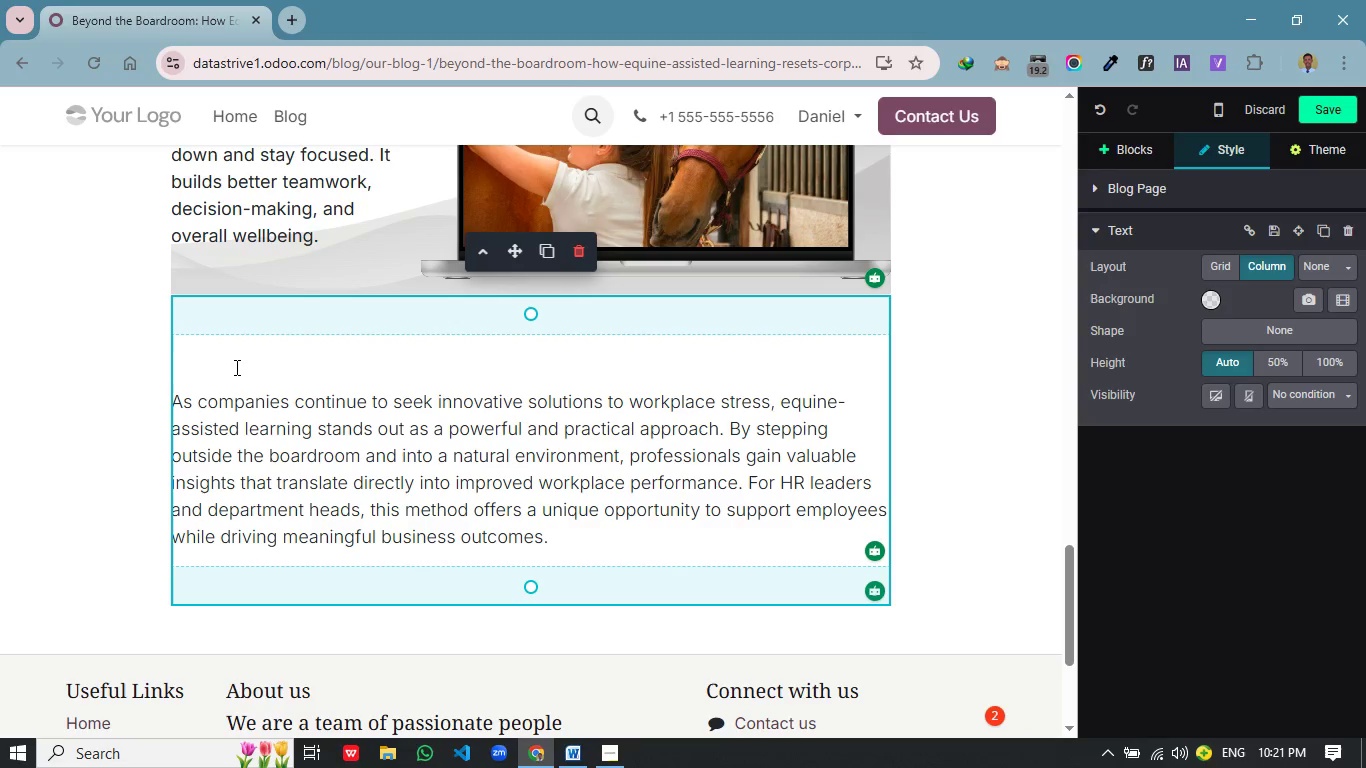 
key(Shift+C)
 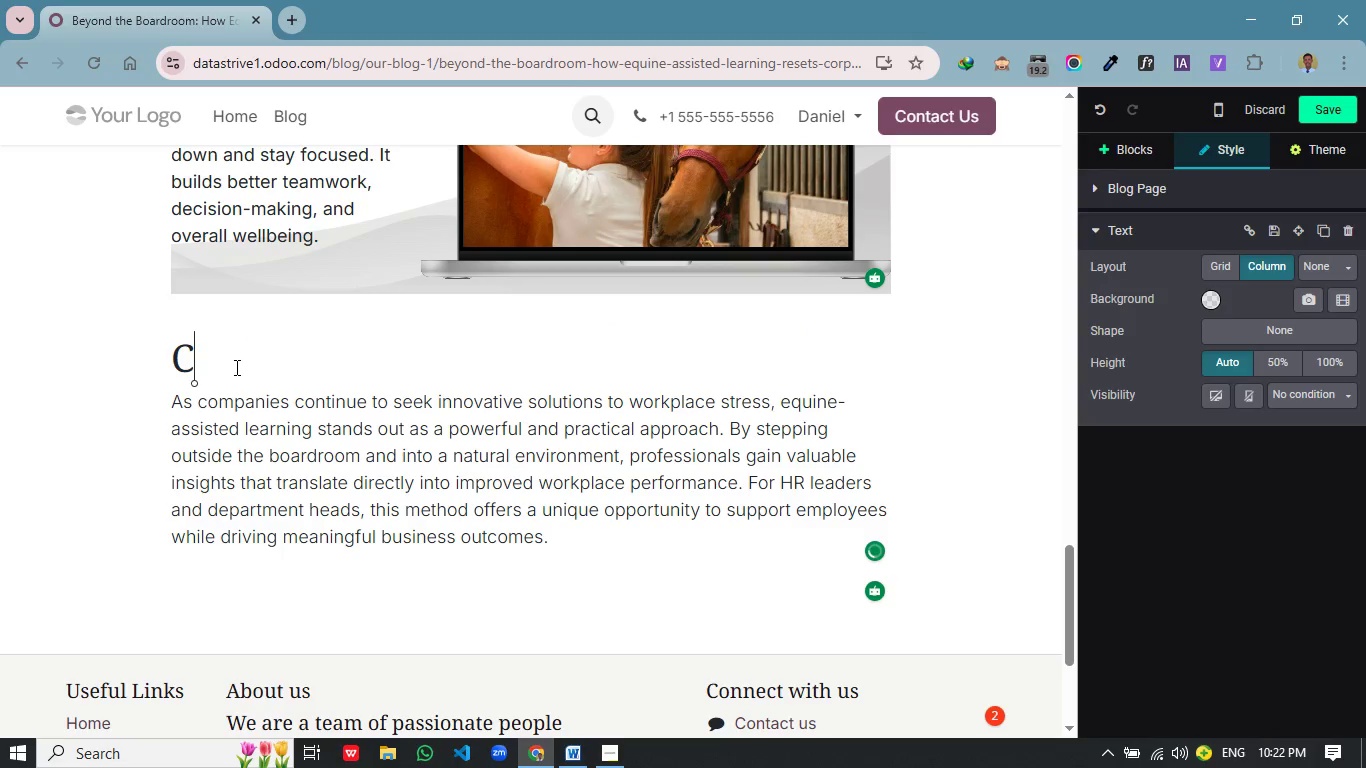 
type(onc)
 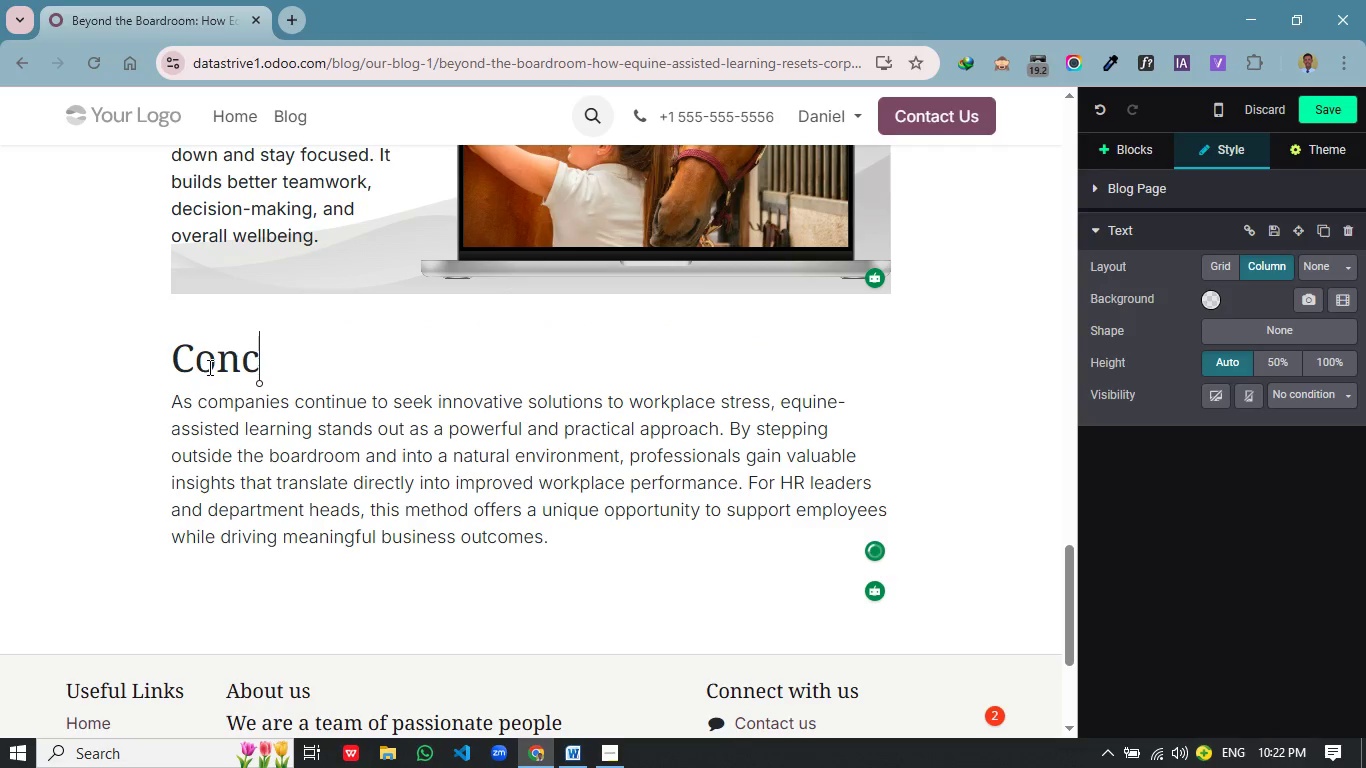 
type(lusion)
 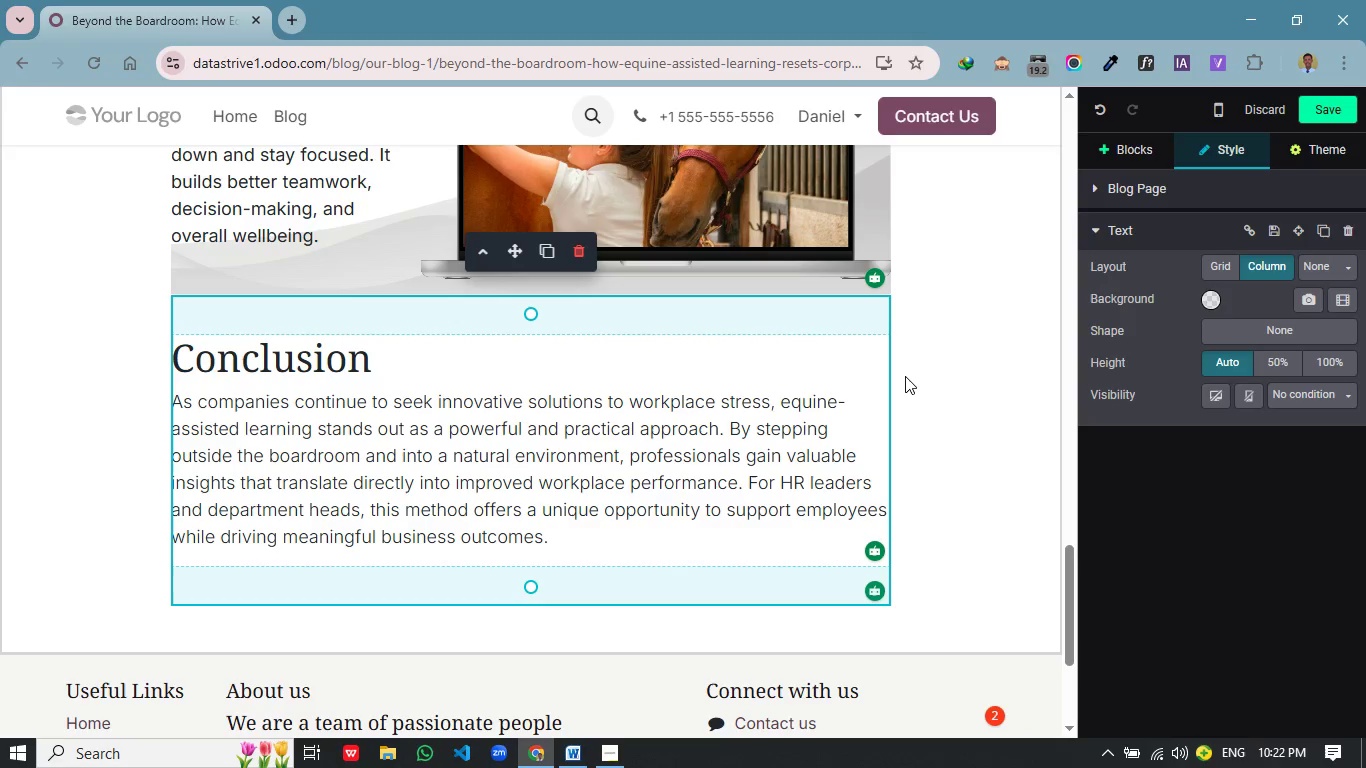 
wait(39.28)
 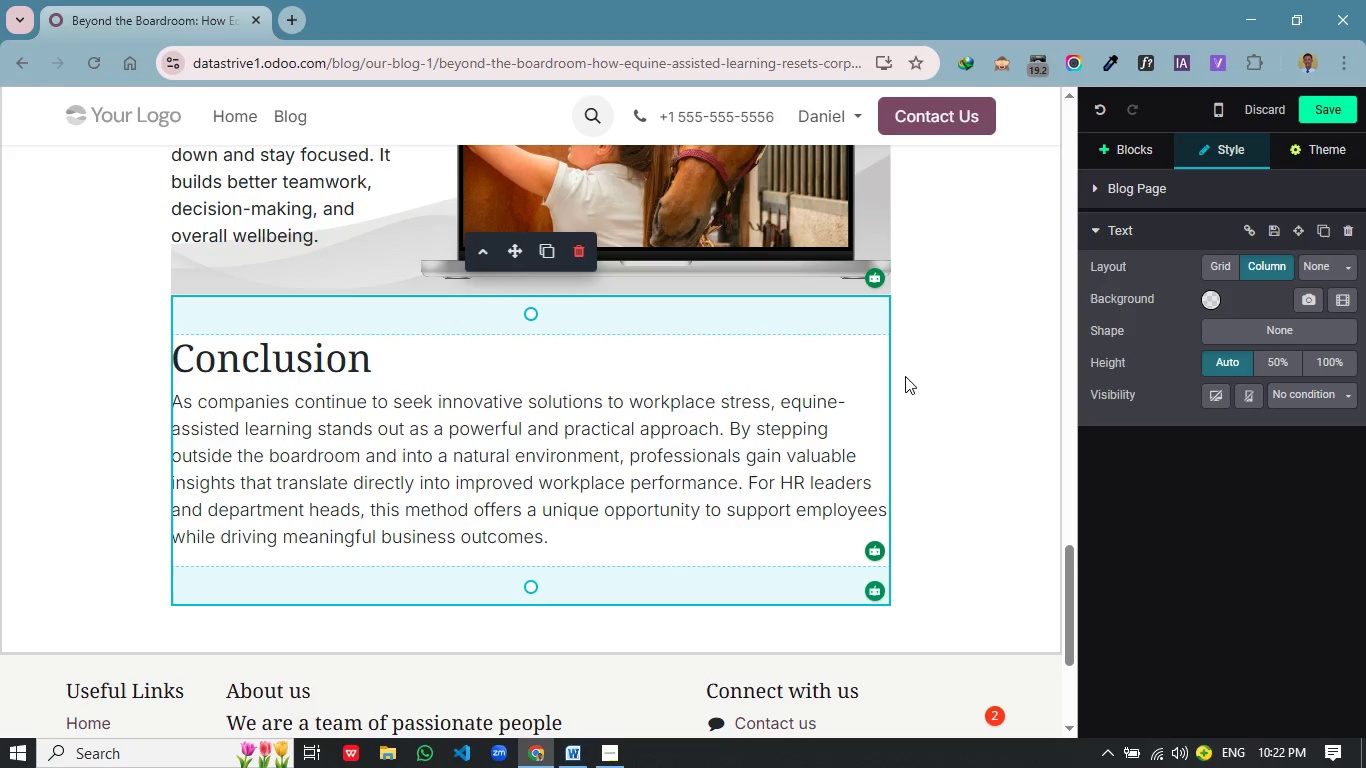 
left_click_drag(start_coordinate=[536, 601], to_coordinate=[546, 555])
 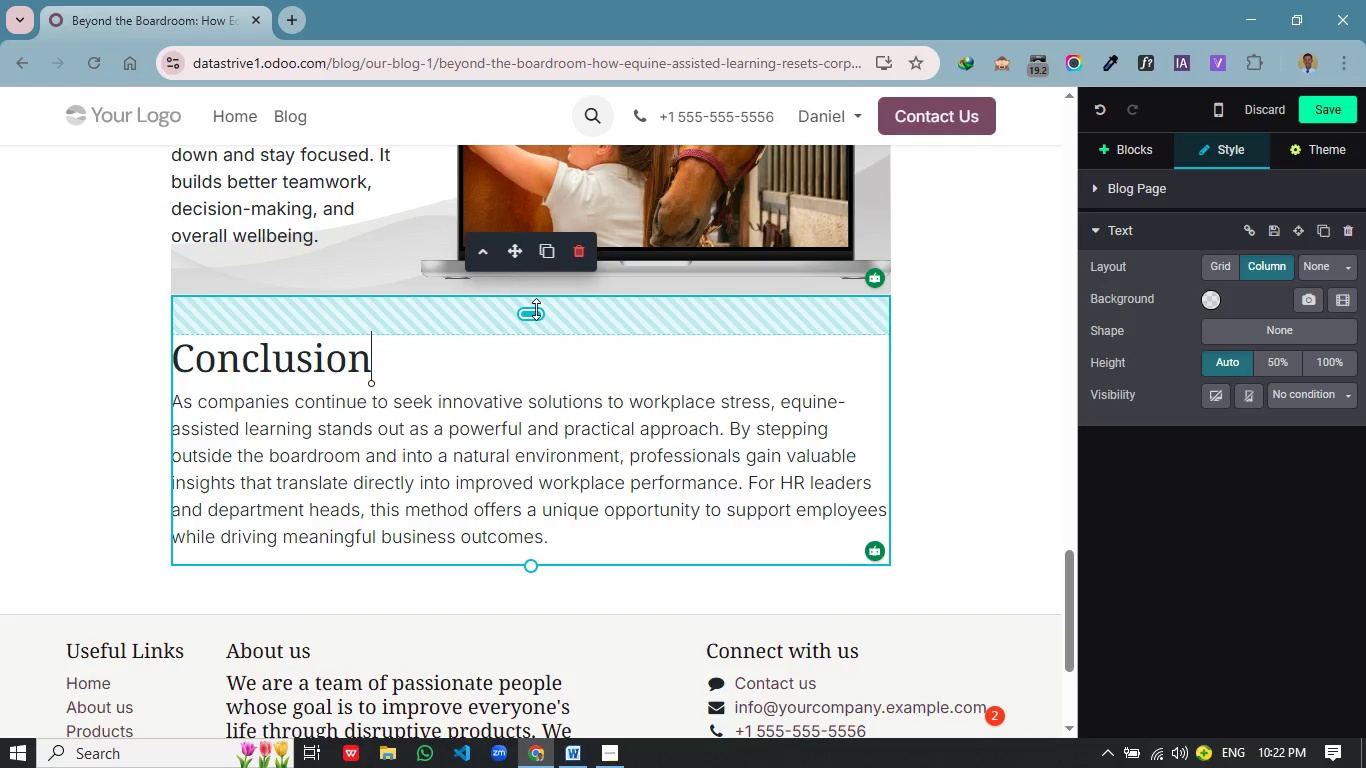 
left_click_drag(start_coordinate=[536, 309], to_coordinate=[551, 296])
 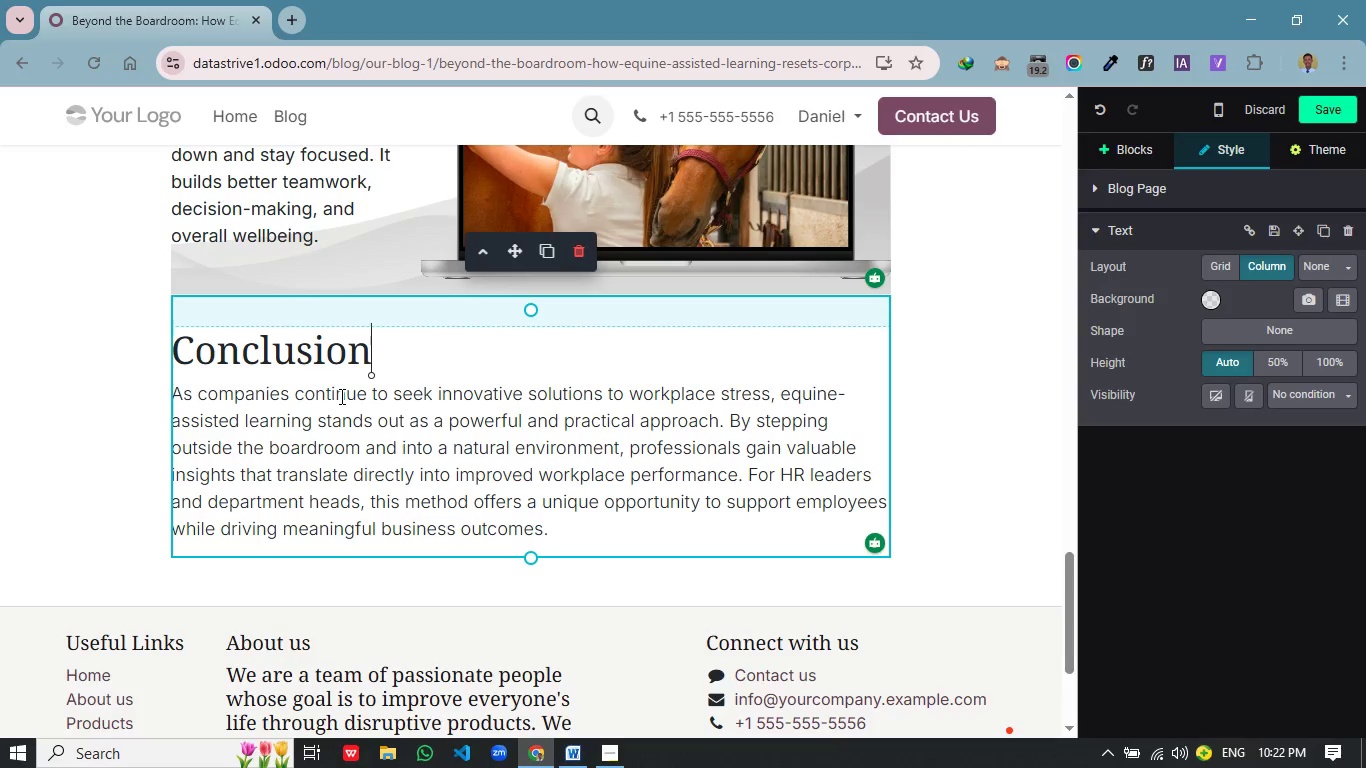 
wait(8.92)
 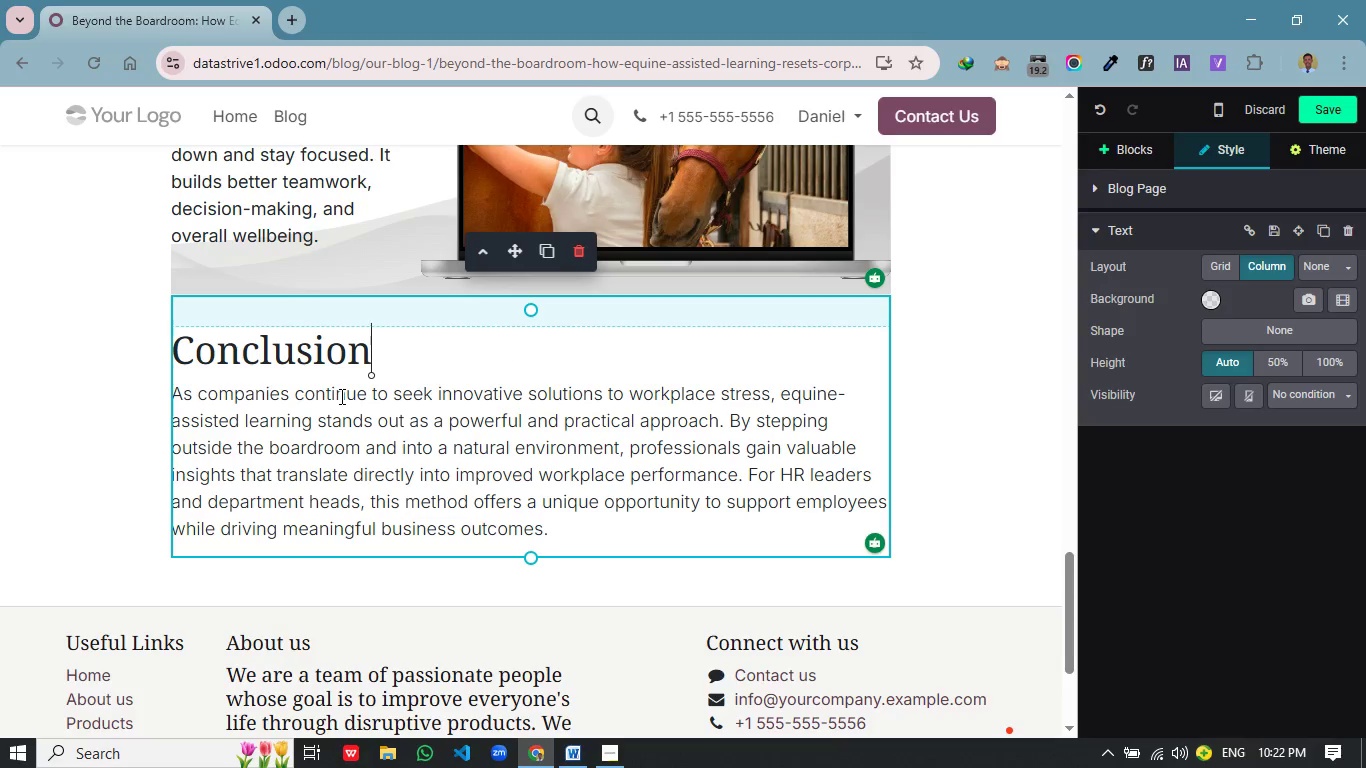 
scroll: coordinate [504, 362], scroll_direction: up, amount: 4.0
 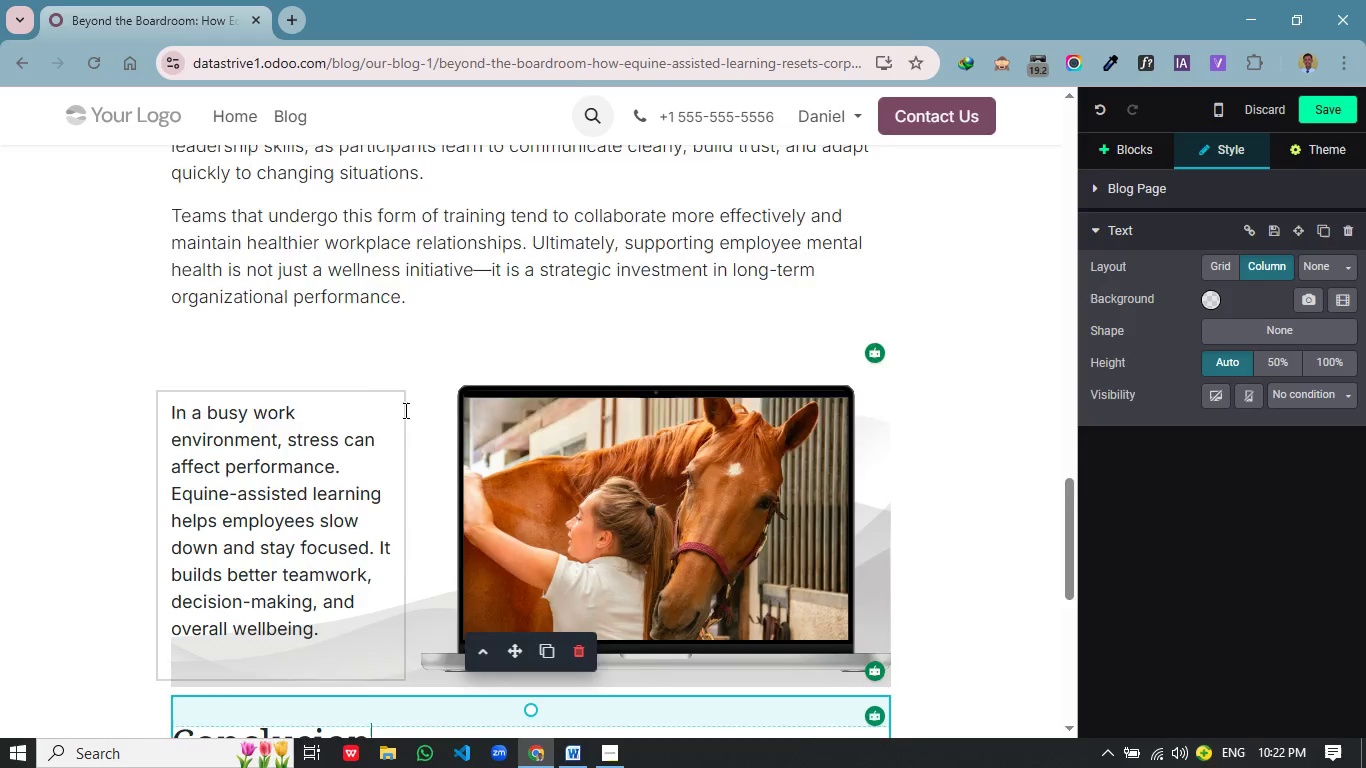 
scroll: coordinate [404, 410], scroll_direction: down, amount: 3.0
 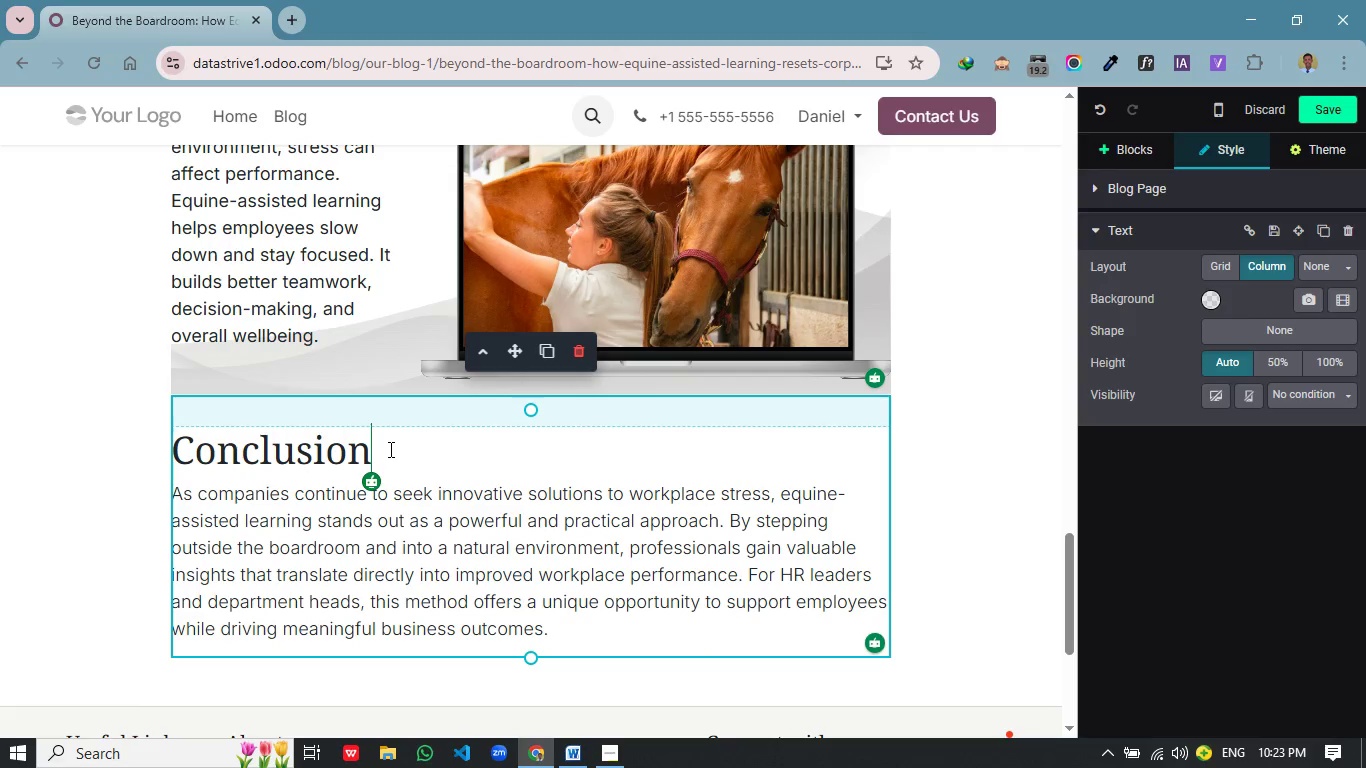 
left_click_drag(start_coordinate=[389, 449], to_coordinate=[178, 450])
 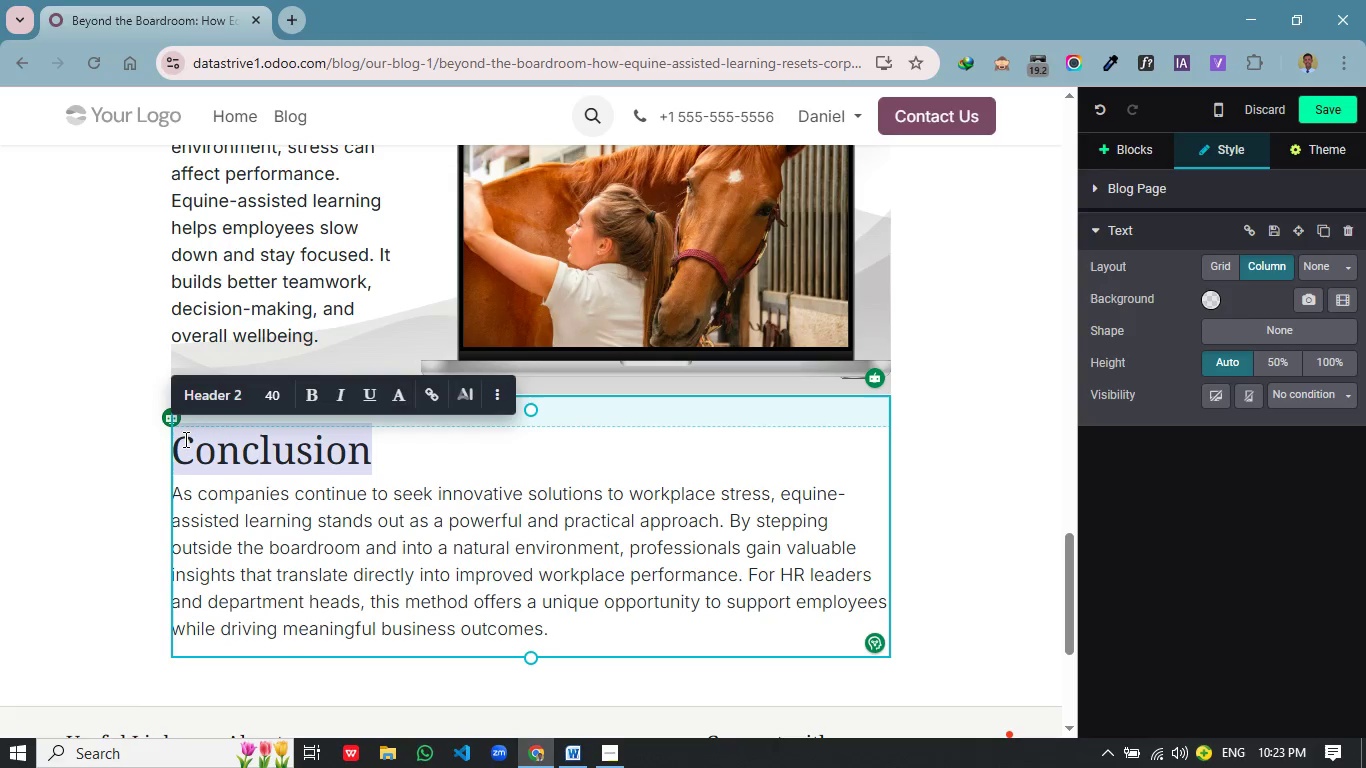 
key(Backspace)
 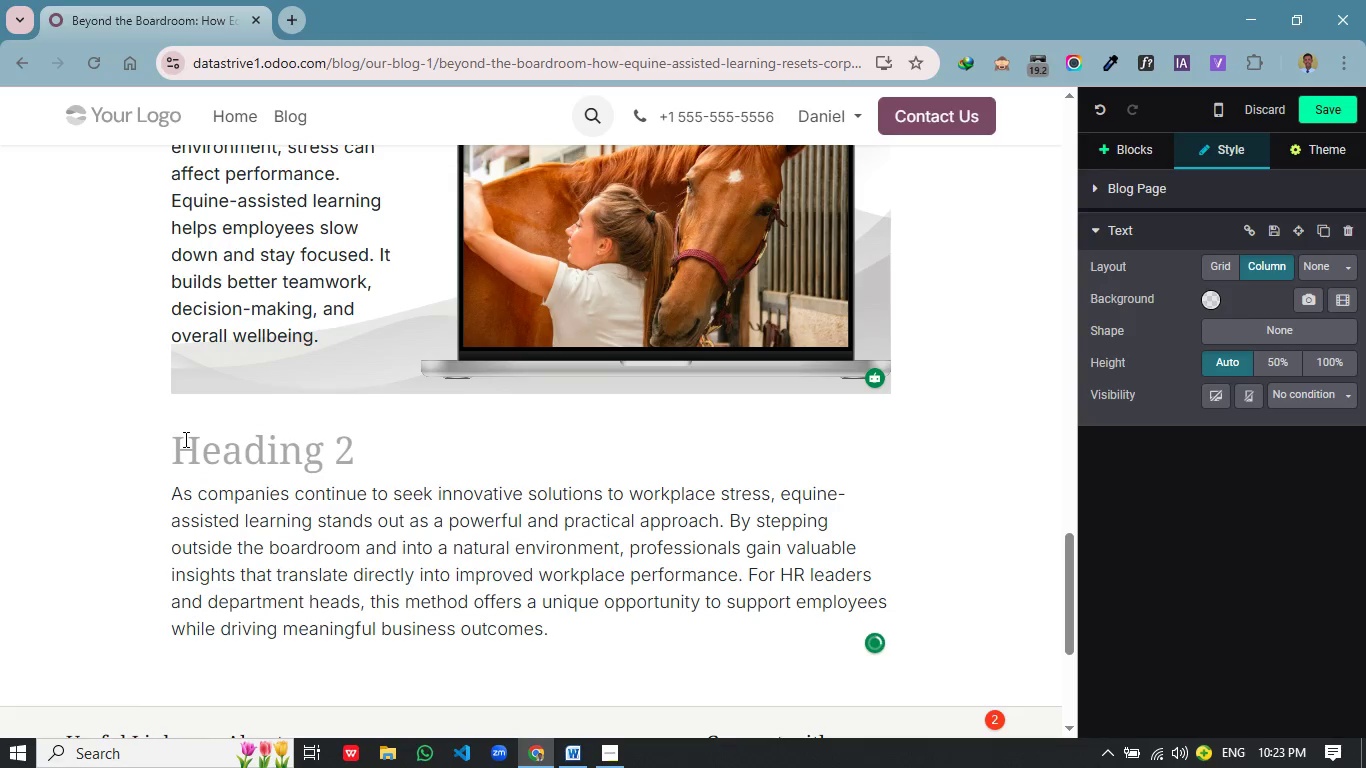 
key(Delete)
 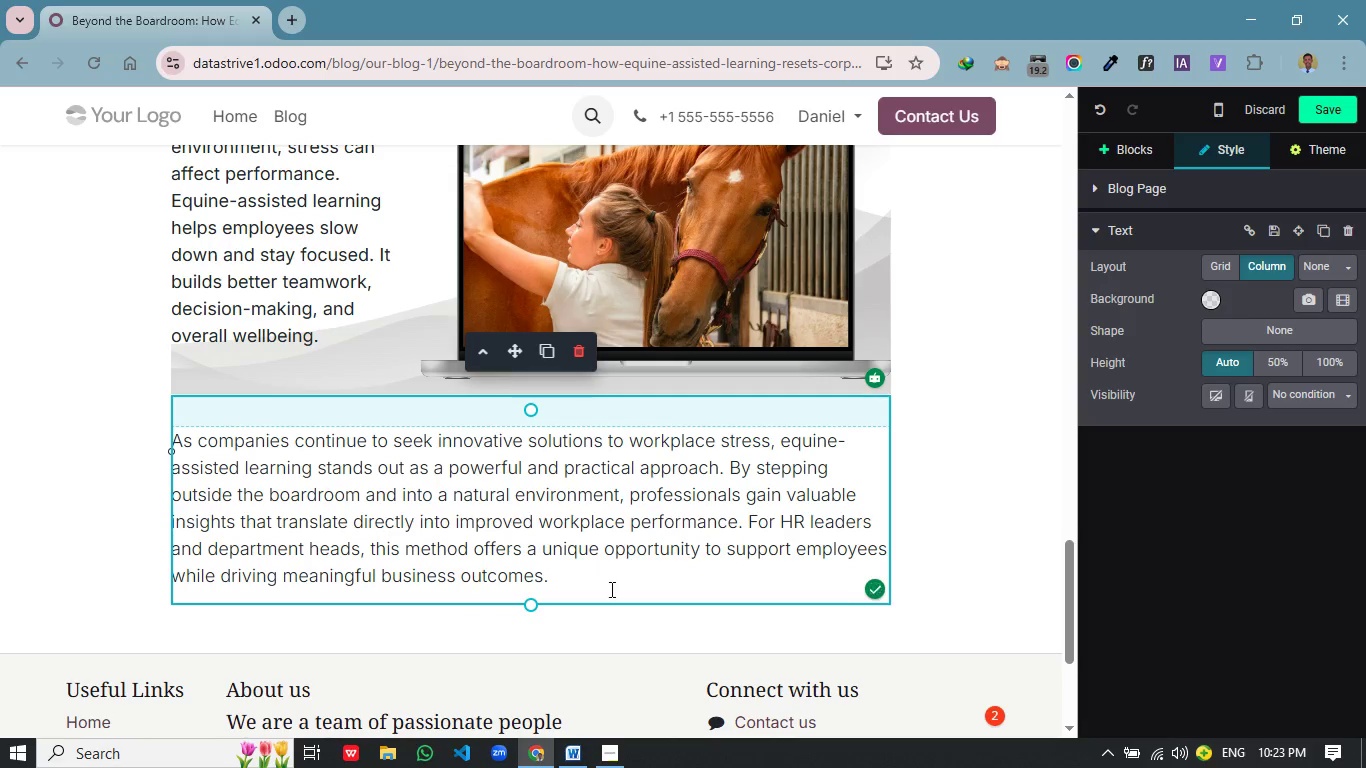 
left_click([573, 577])
 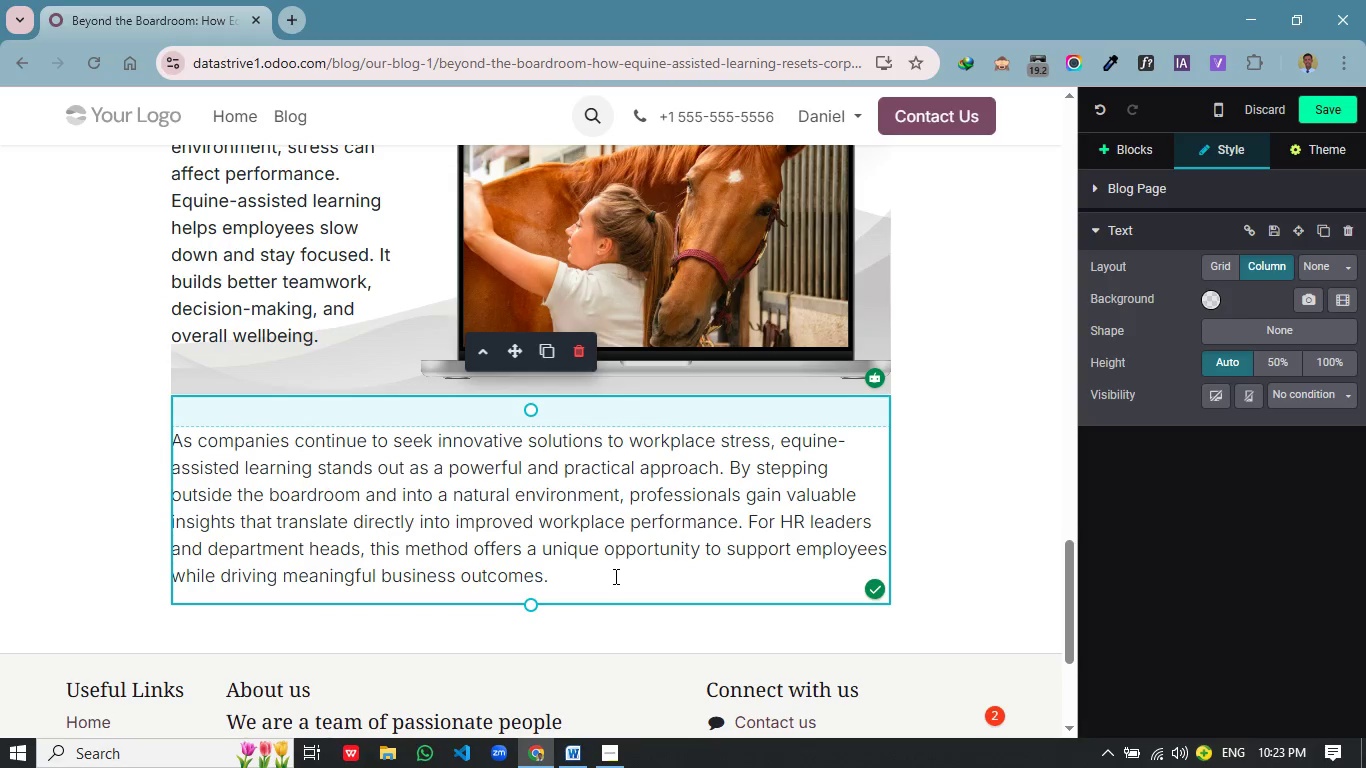 
key(Enter)
 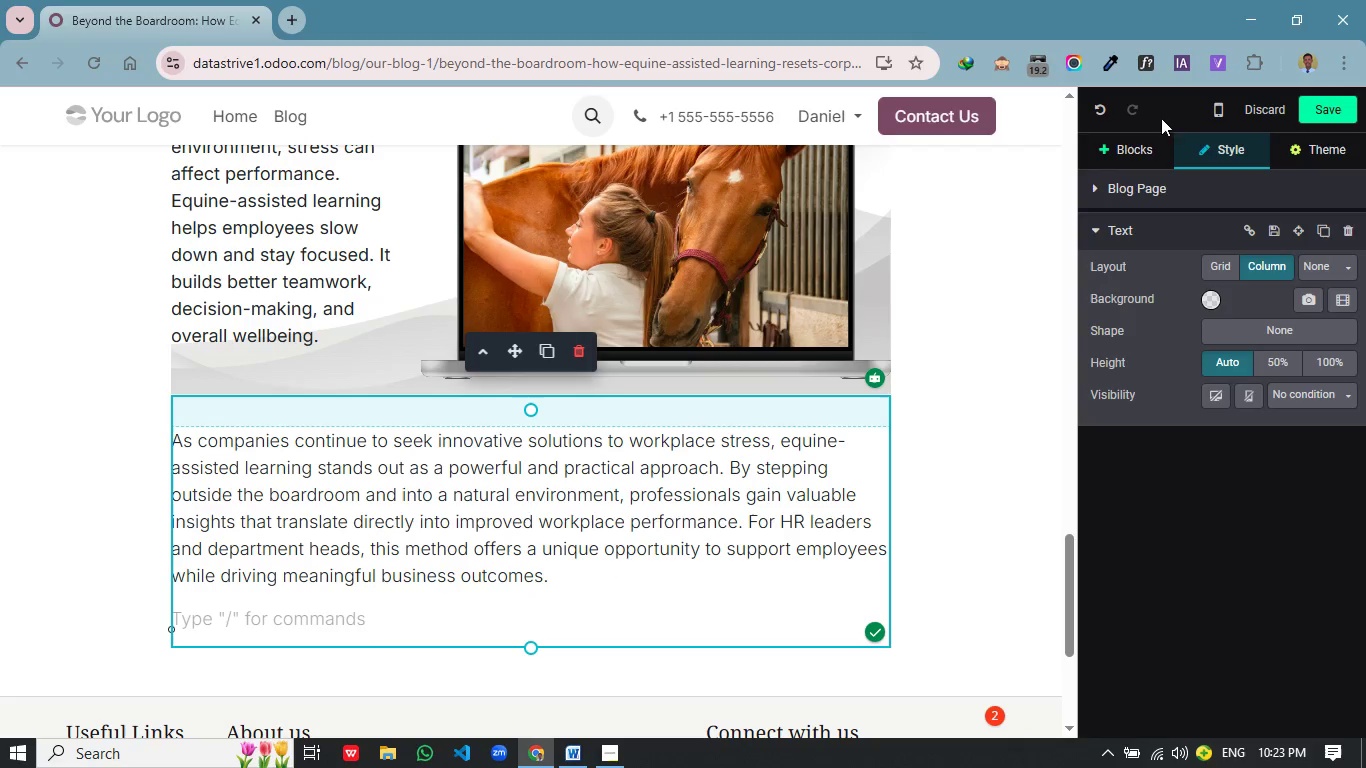 
left_click([1130, 158])
 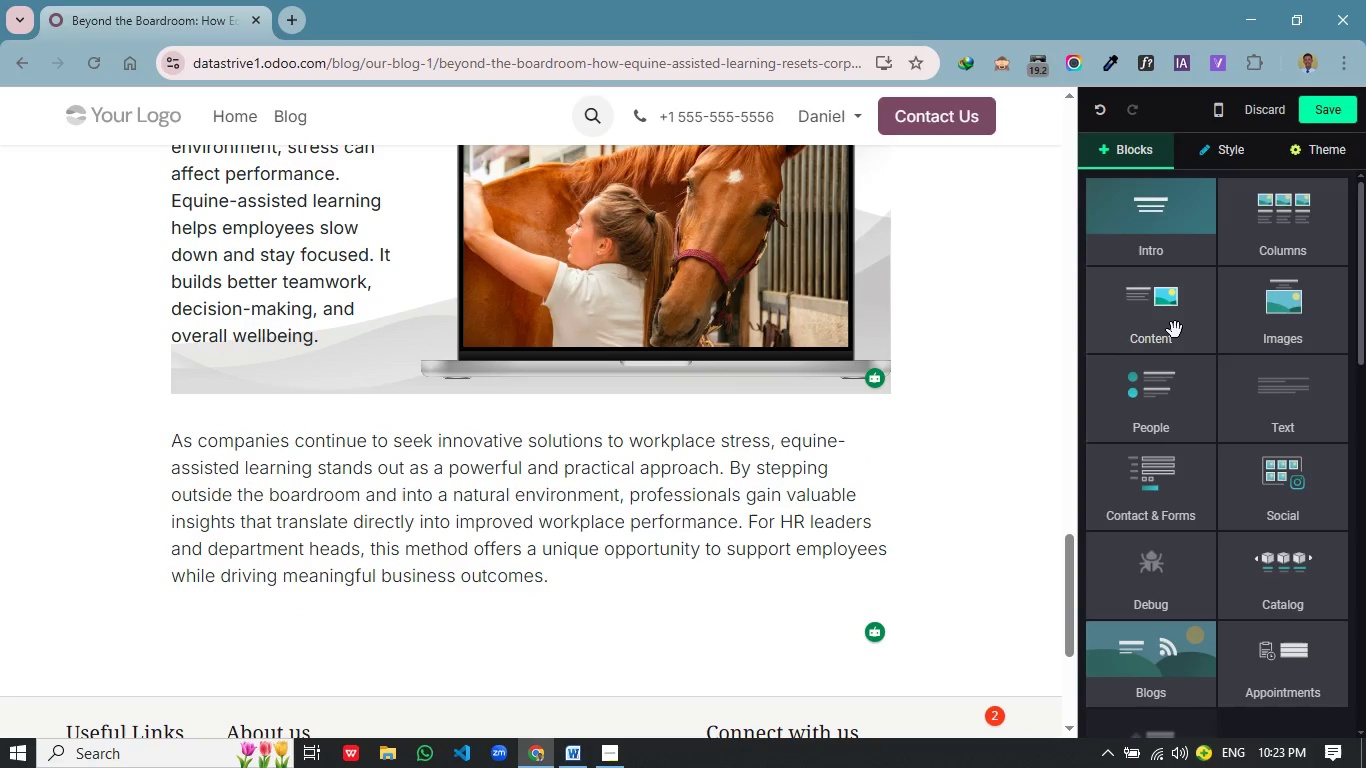 
left_click([1156, 333])
 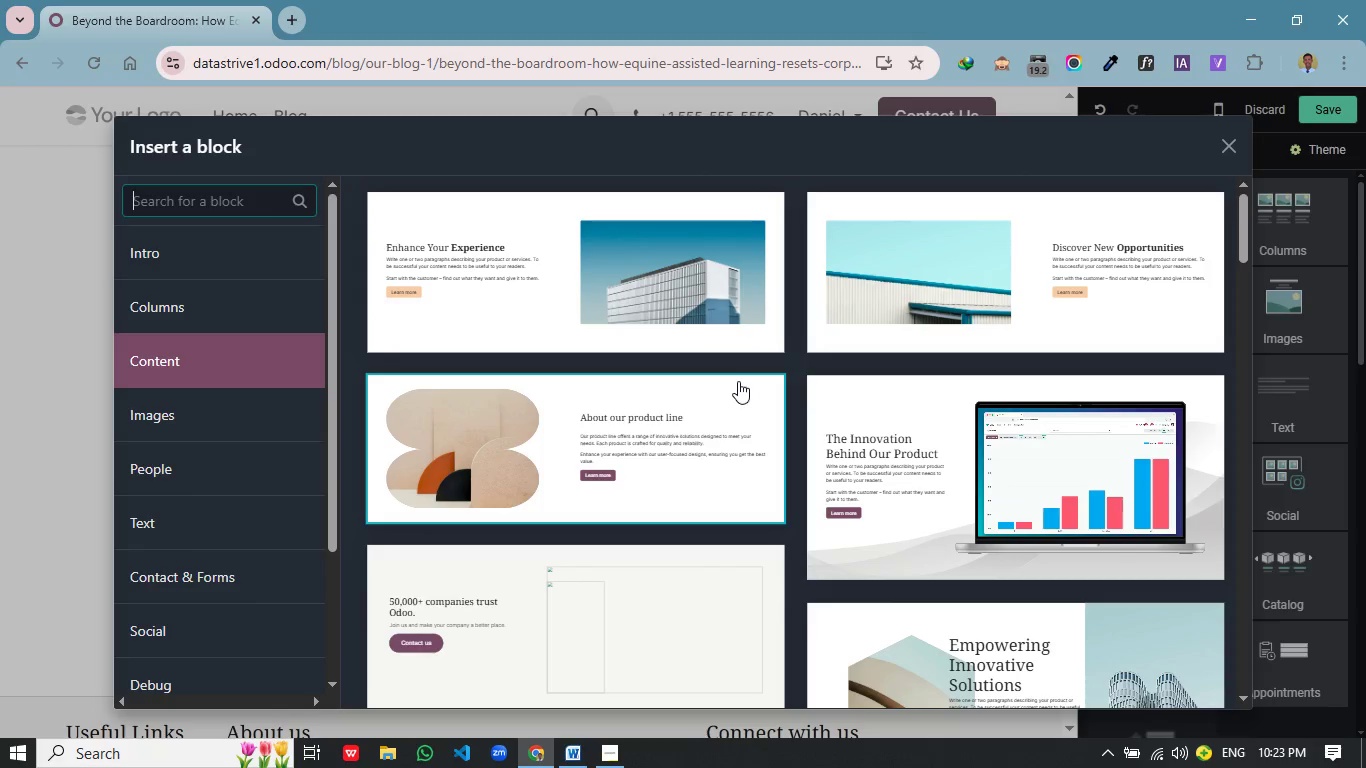 
wait(7.92)
 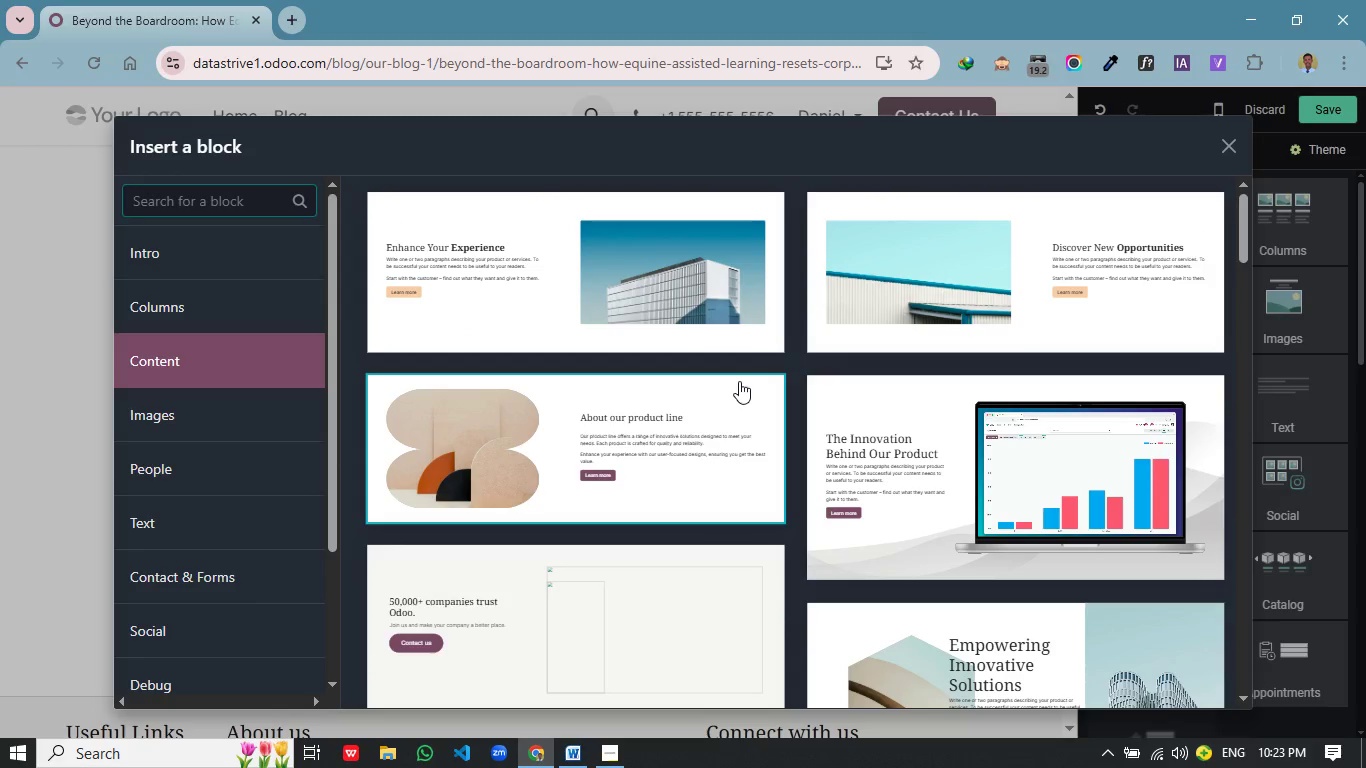 
scroll: coordinate [656, 454], scroll_direction: down, amount: 31.0
 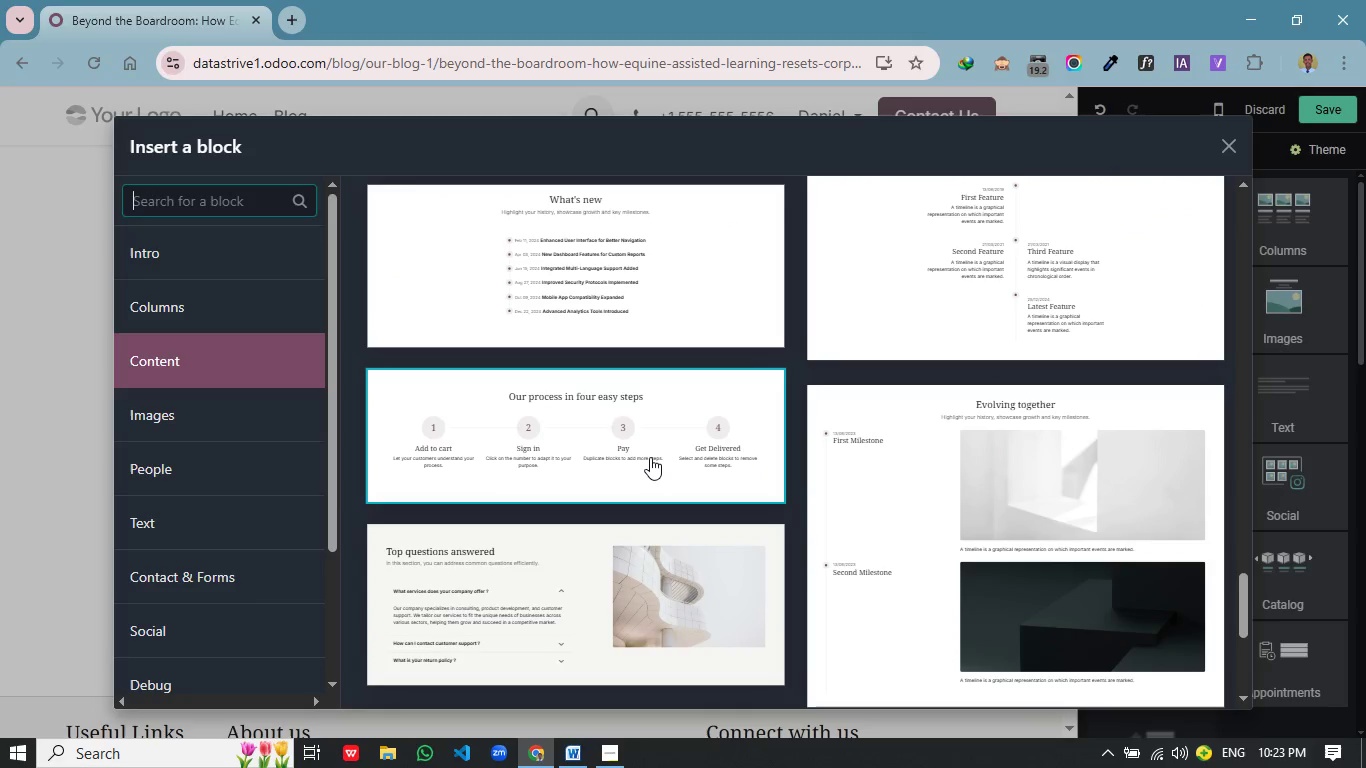 
scroll: coordinate [650, 457], scroll_direction: up, amount: 3.0
 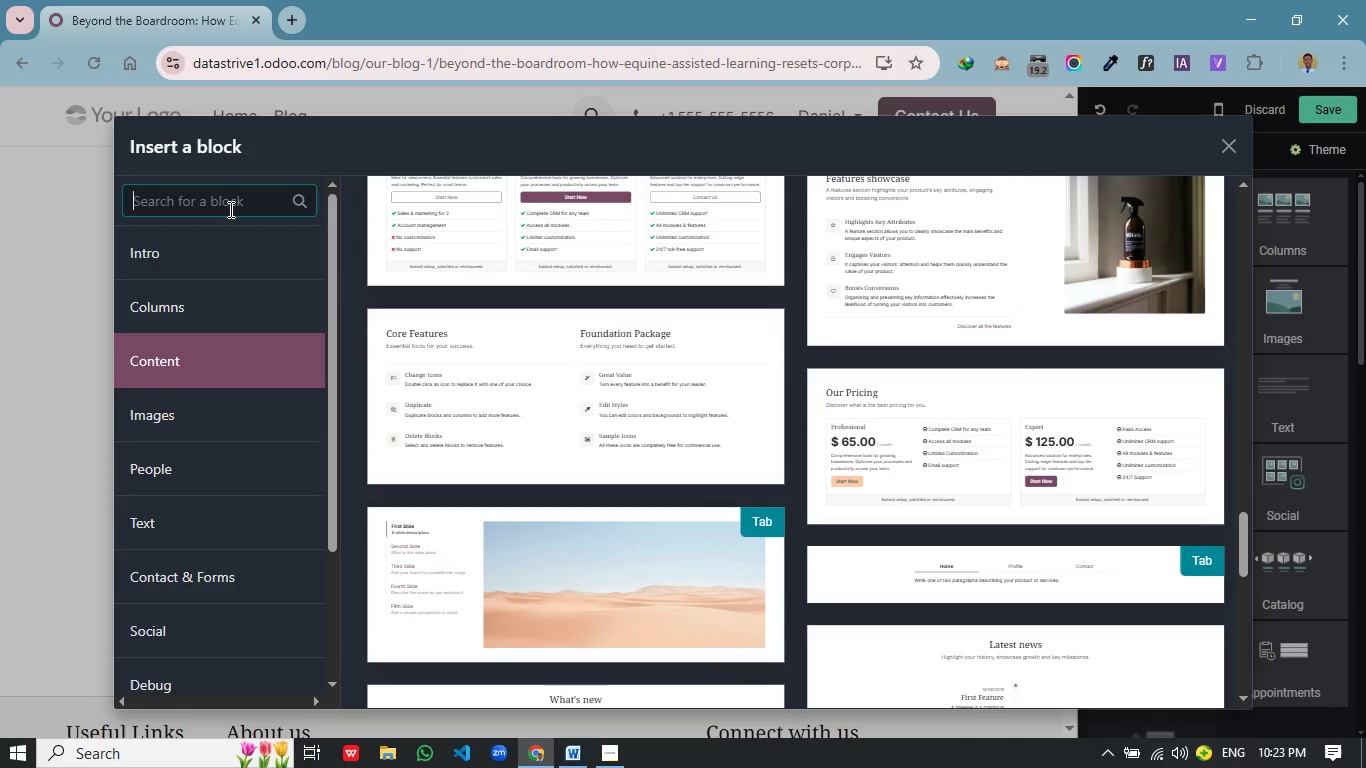 
type(ct)
 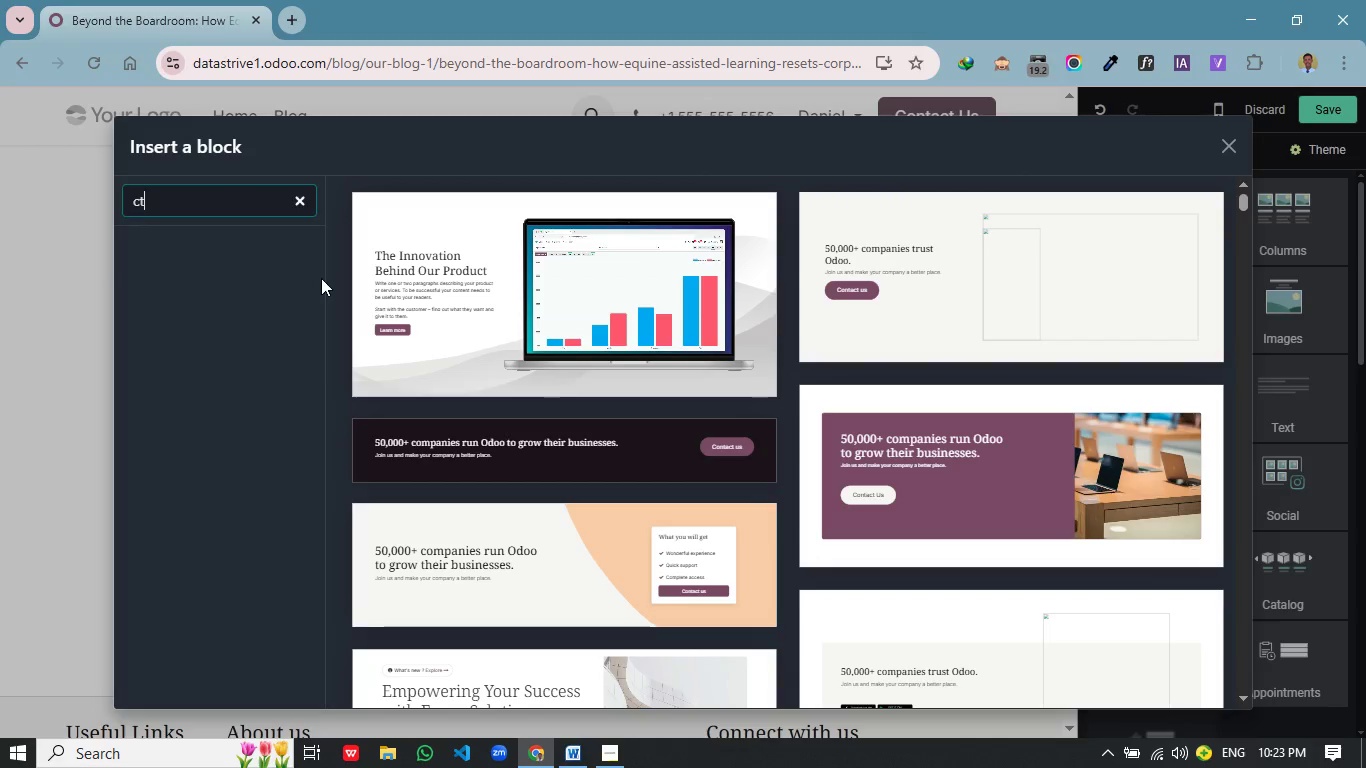 
key(A)
 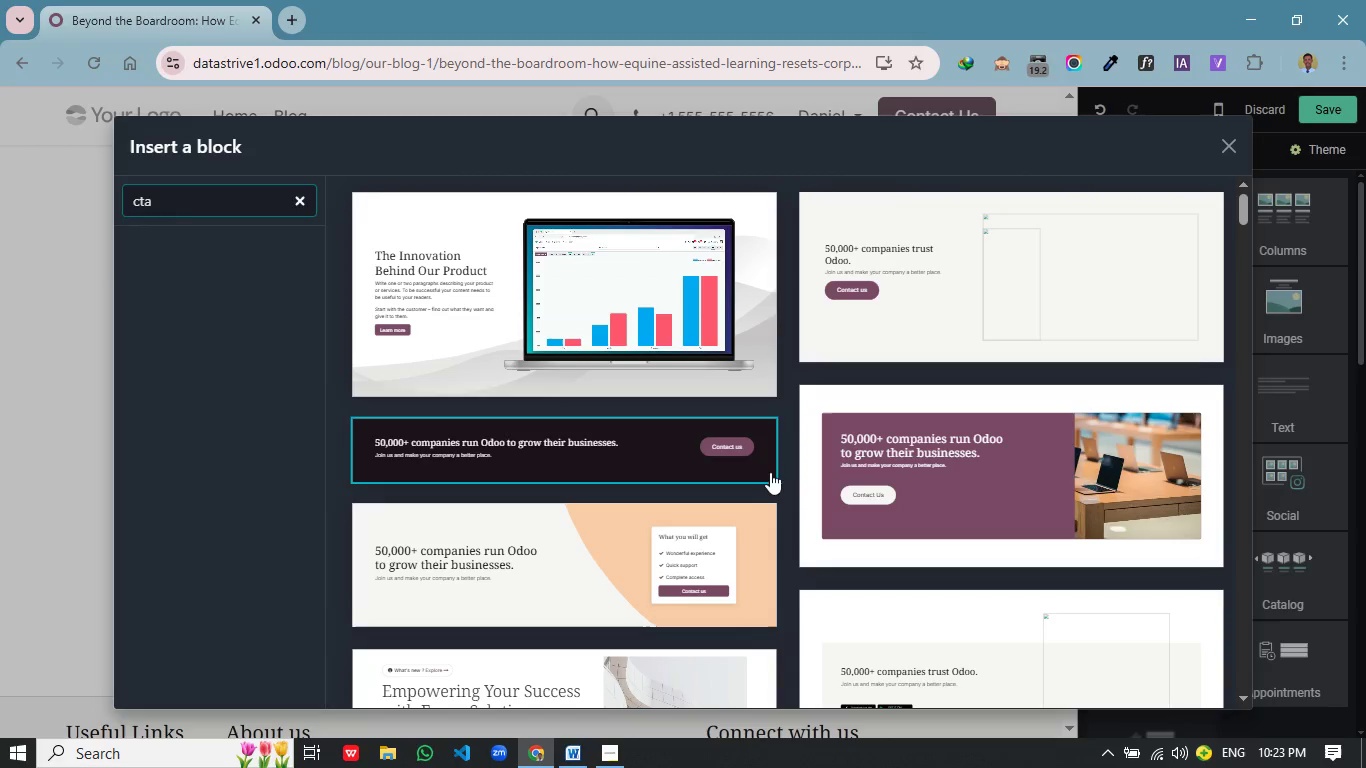 
scroll: coordinate [777, 473], scroll_direction: down, amount: 44.0
 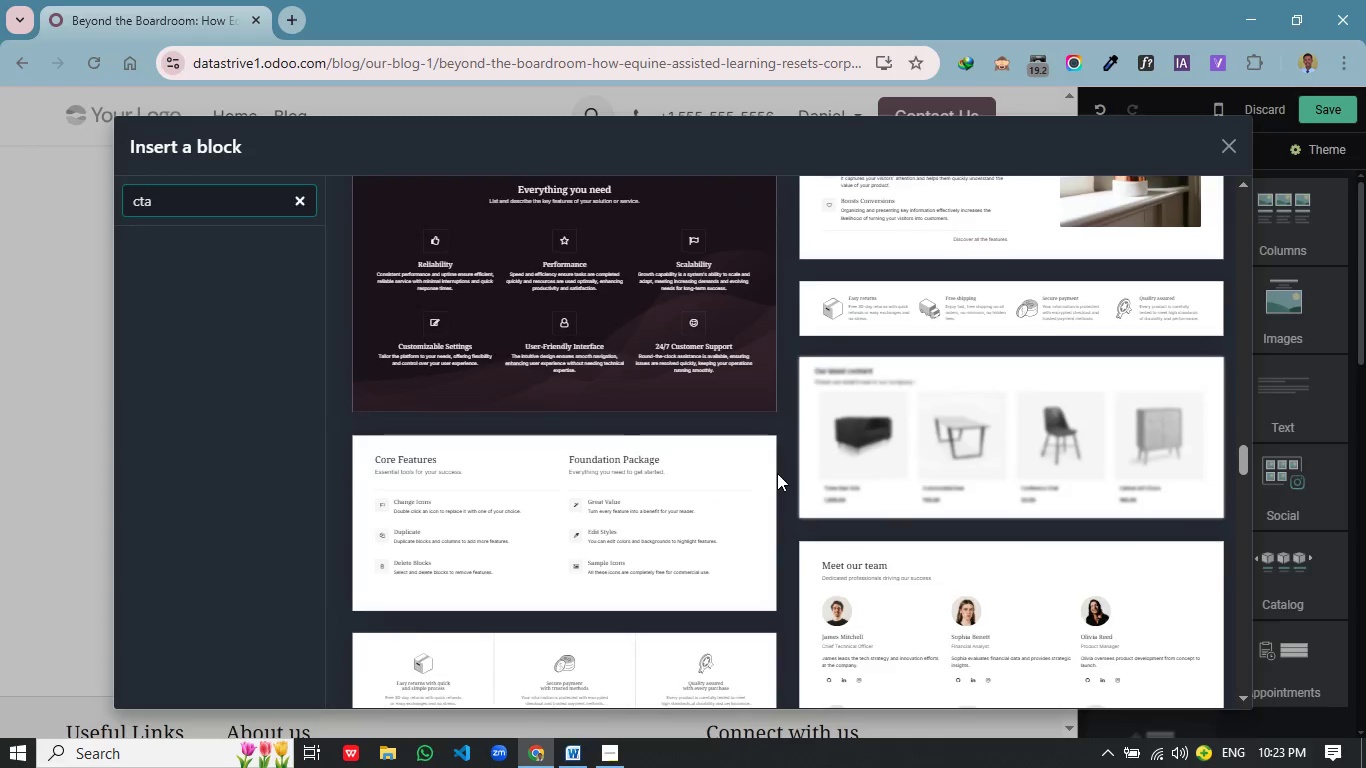 
scroll: coordinate [777, 473], scroll_direction: up, amount: 48.0
 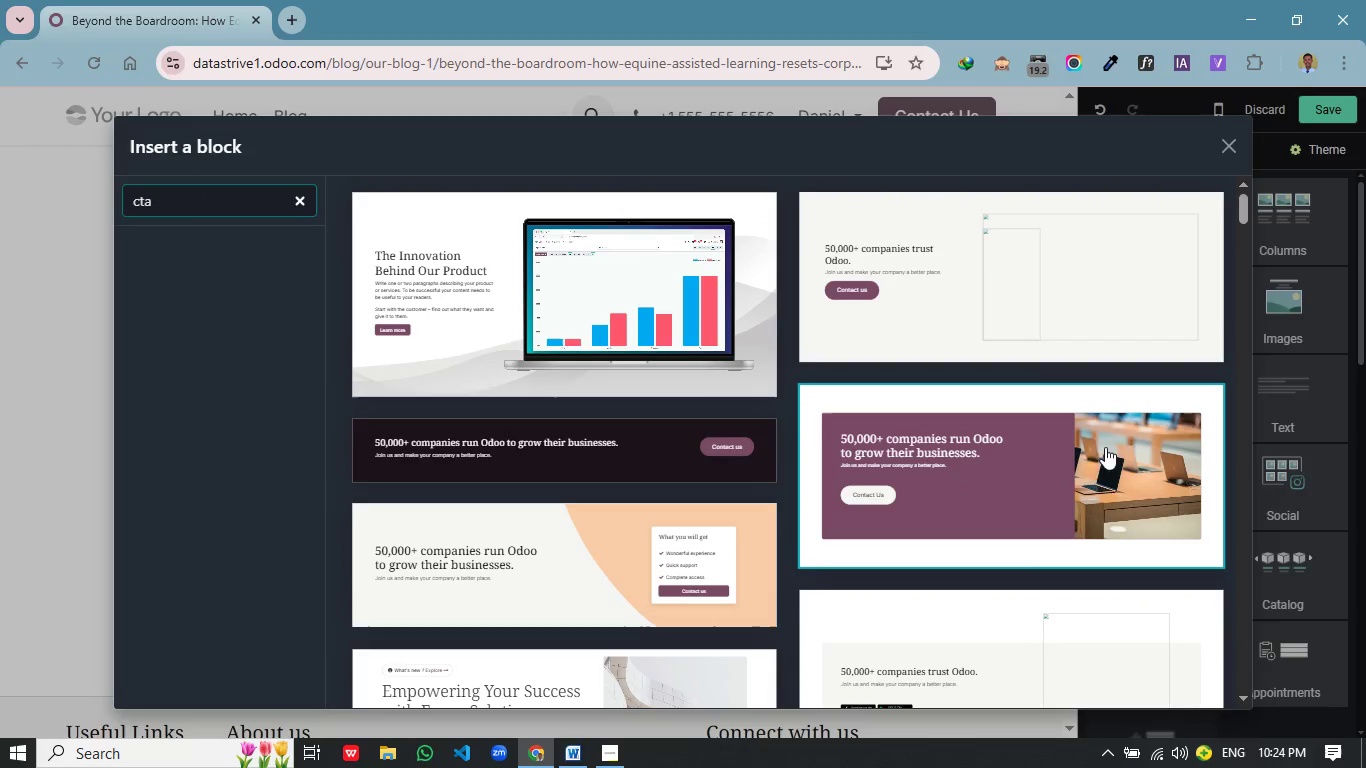 
double_click([992, 451])
 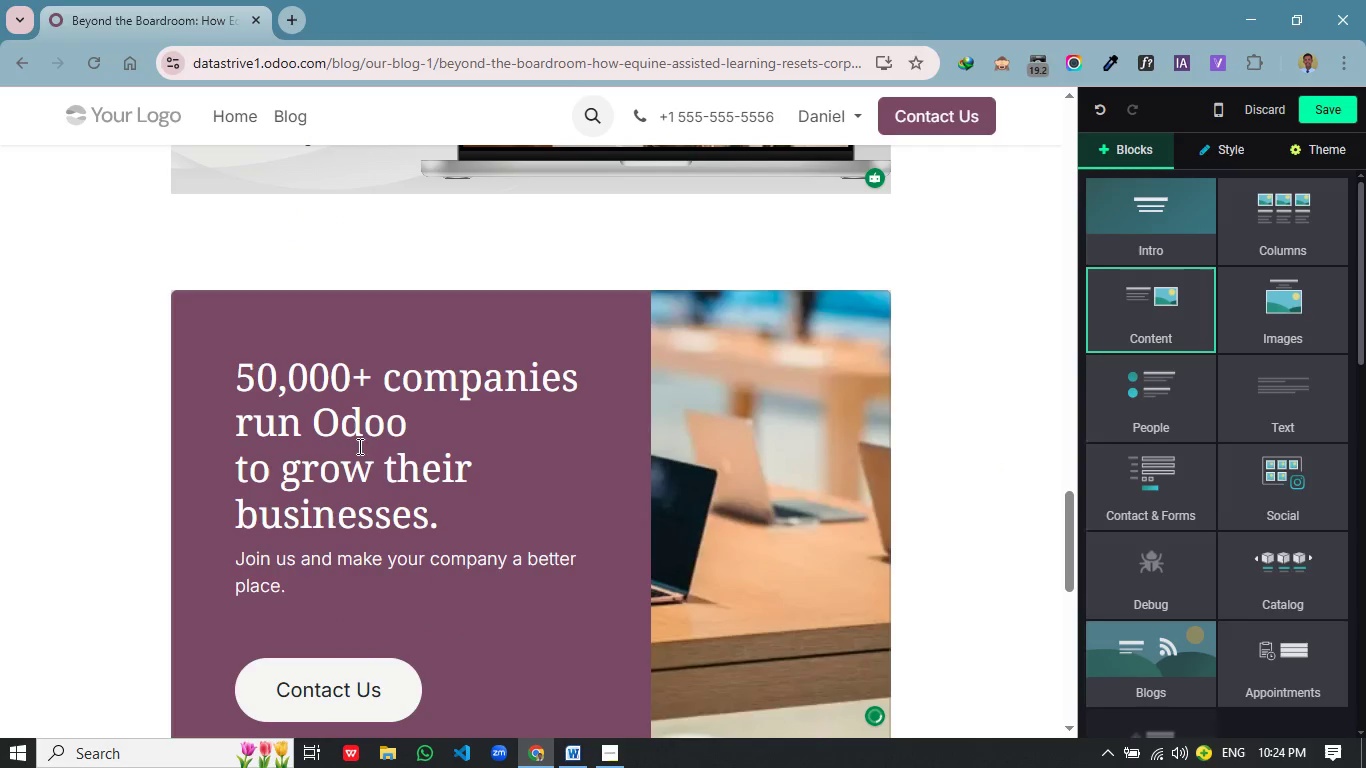 
scroll: coordinate [526, 427], scroll_direction: down, amount: 4.0
 